 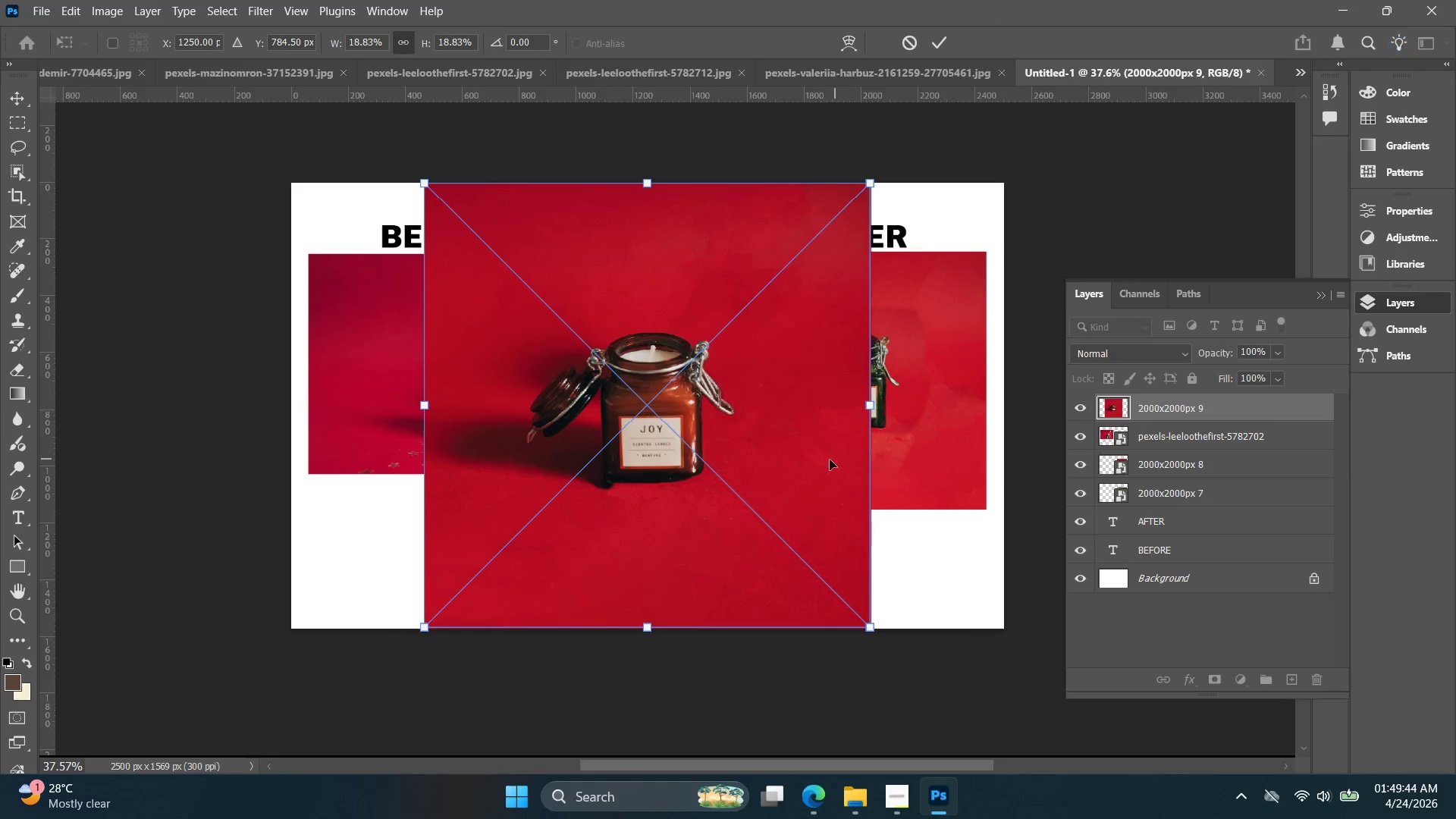 
left_click_drag(start_coordinate=[873, 184], to_coordinate=[653, 385])
 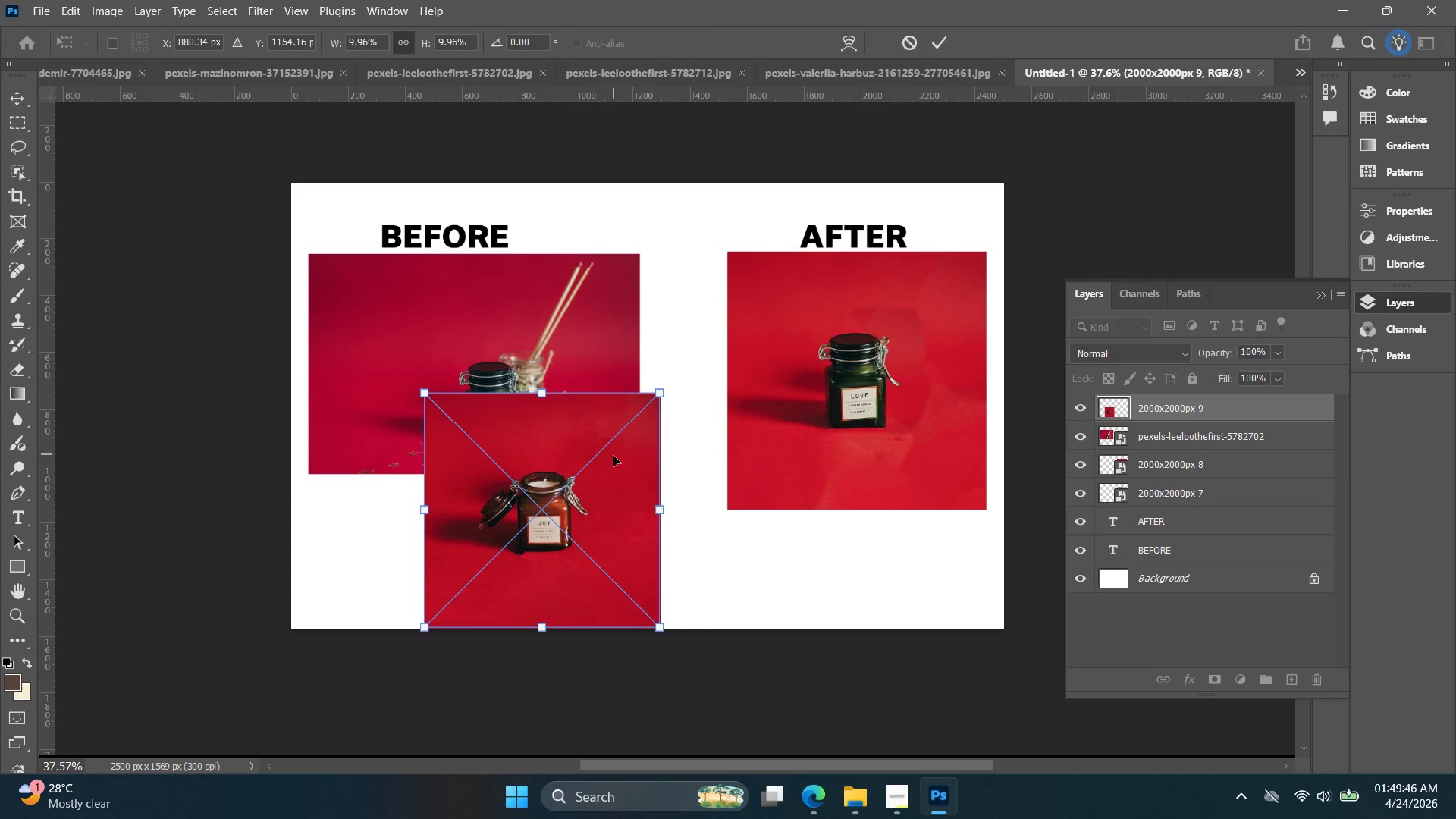 
left_click_drag(start_coordinate=[617, 453], to_coordinate=[920, 312])
 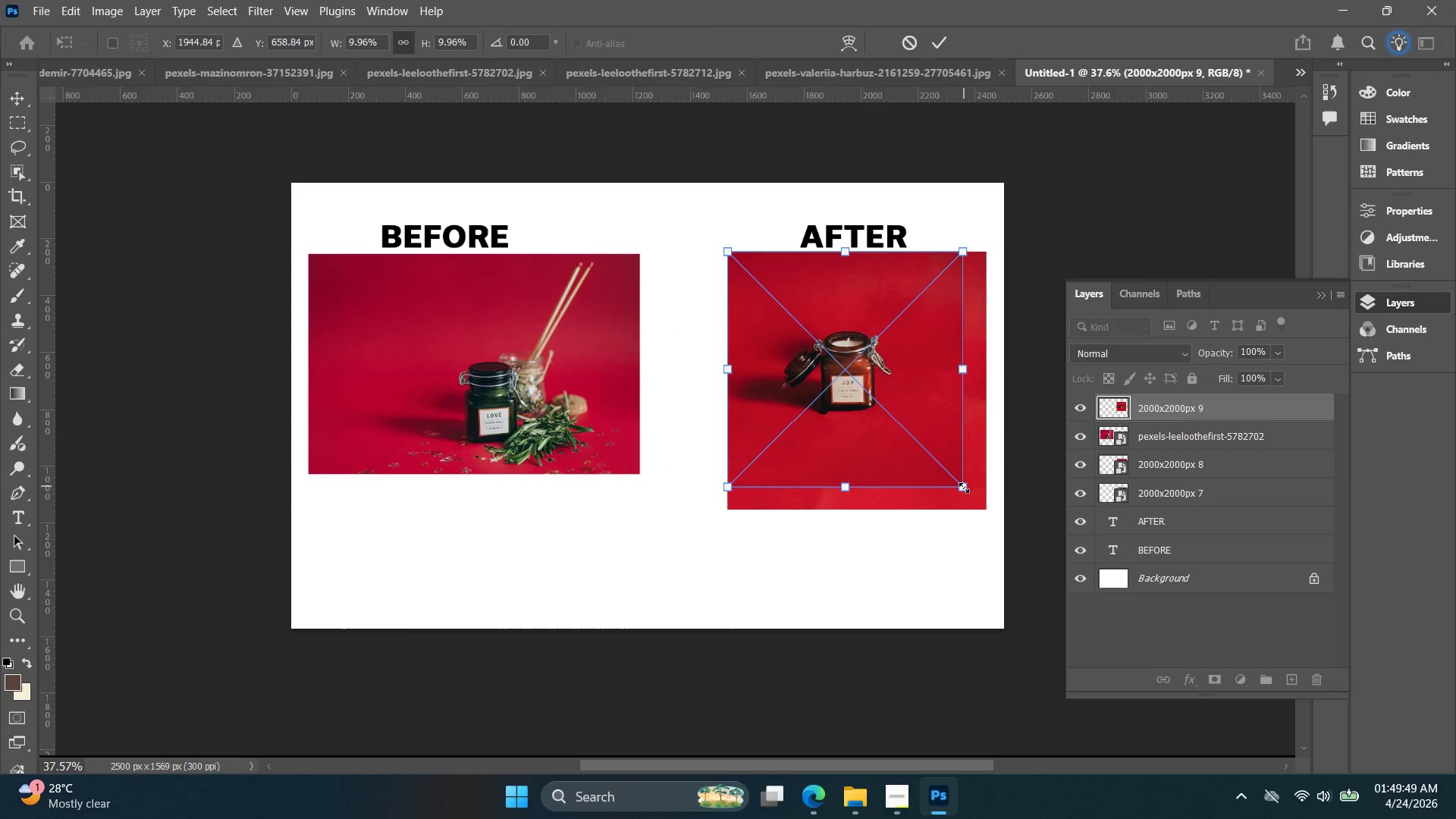 
left_click_drag(start_coordinate=[964, 488], to_coordinate=[993, 505])
 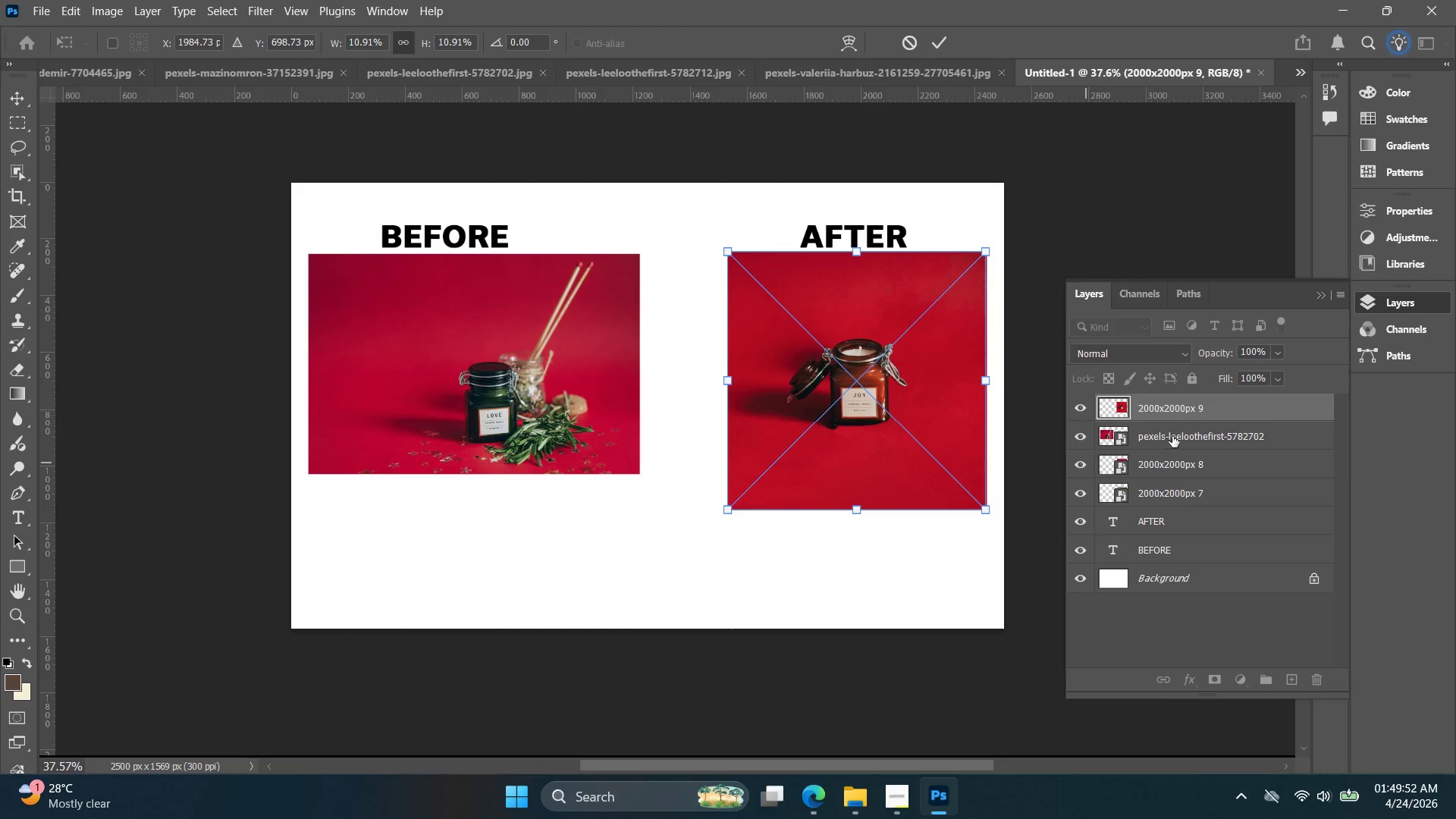 
left_click([1172, 436])
 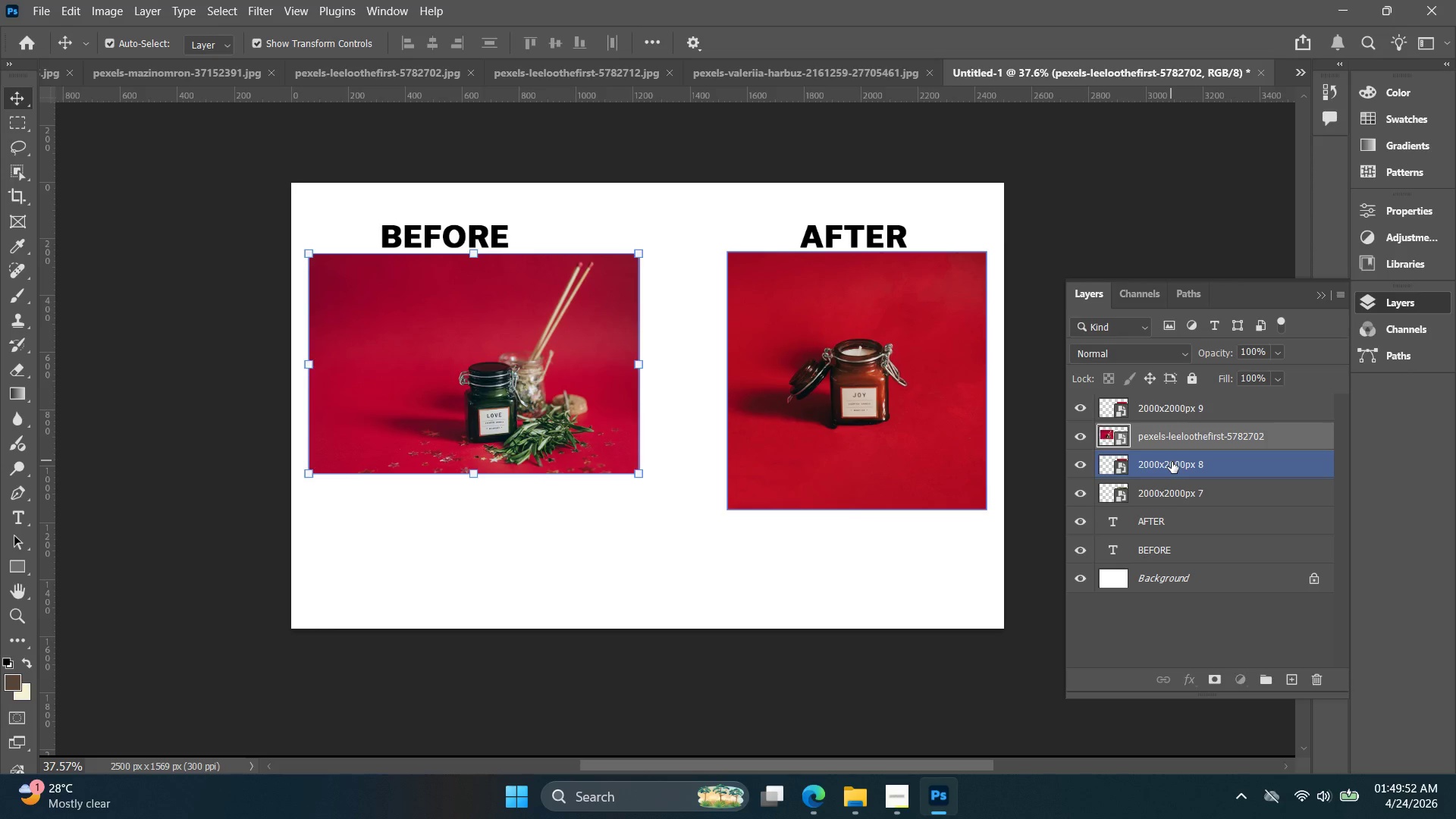 
key(Delete)
 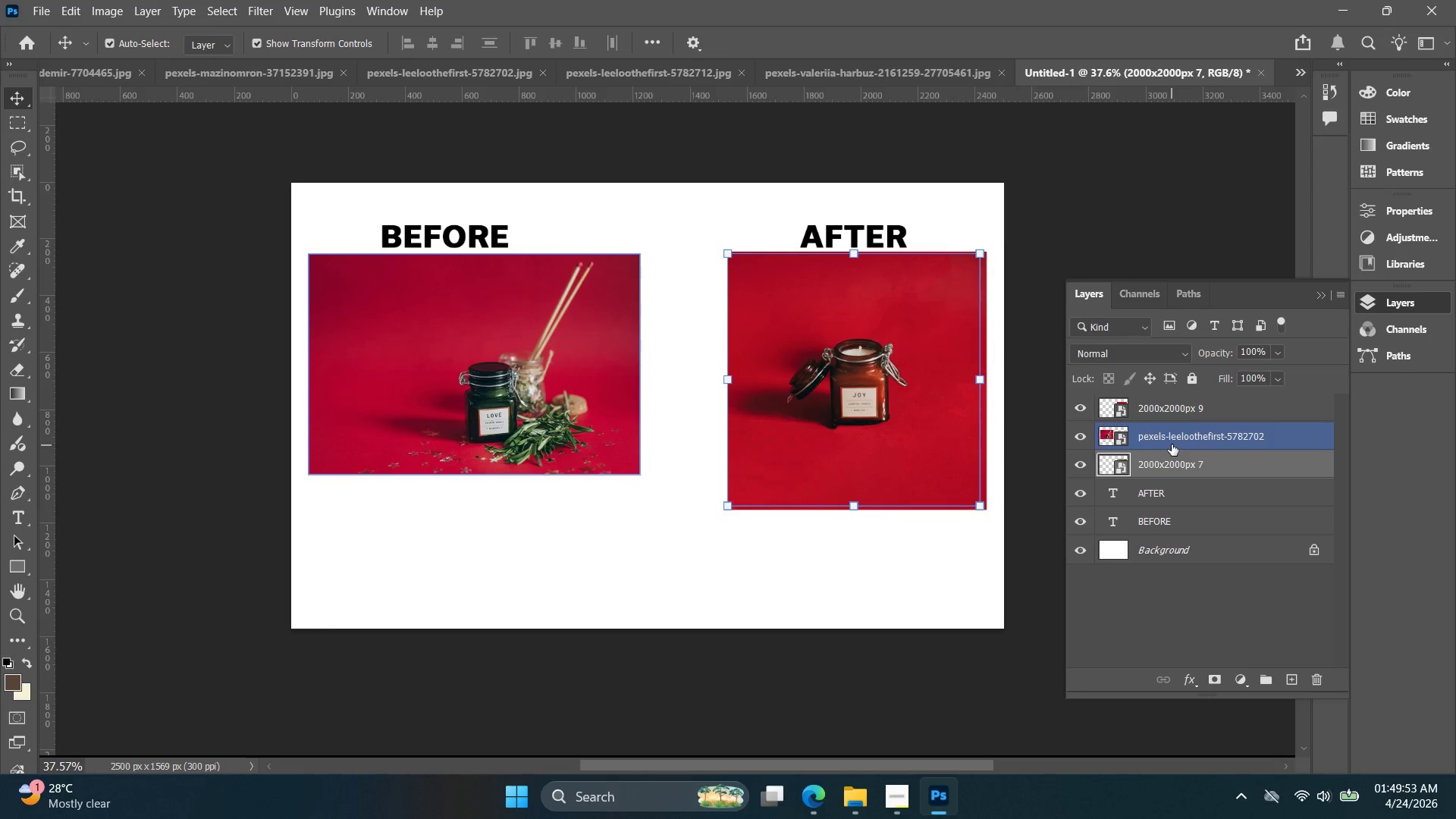 
left_click([1172, 439])
 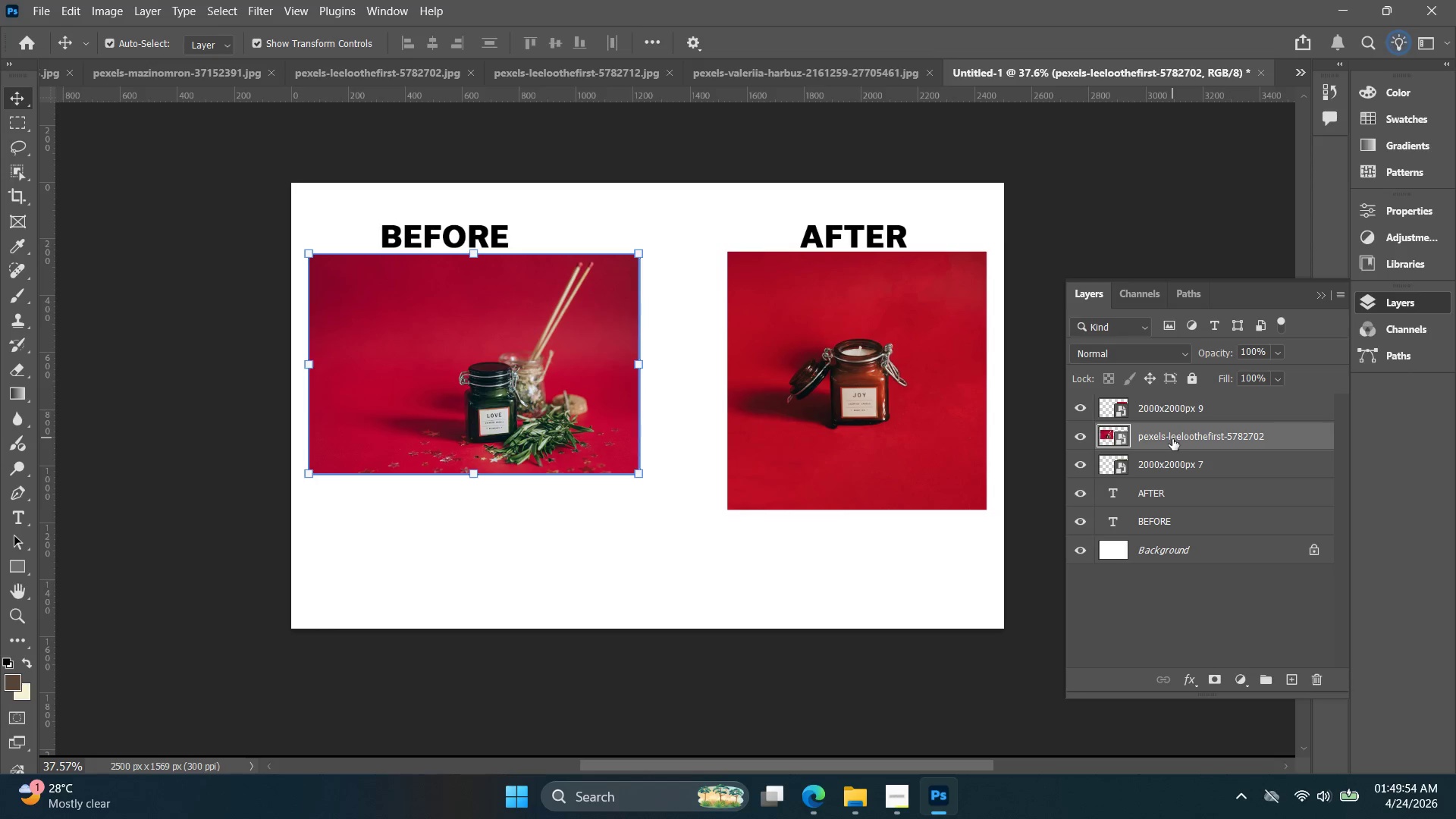 
key(Delete)
 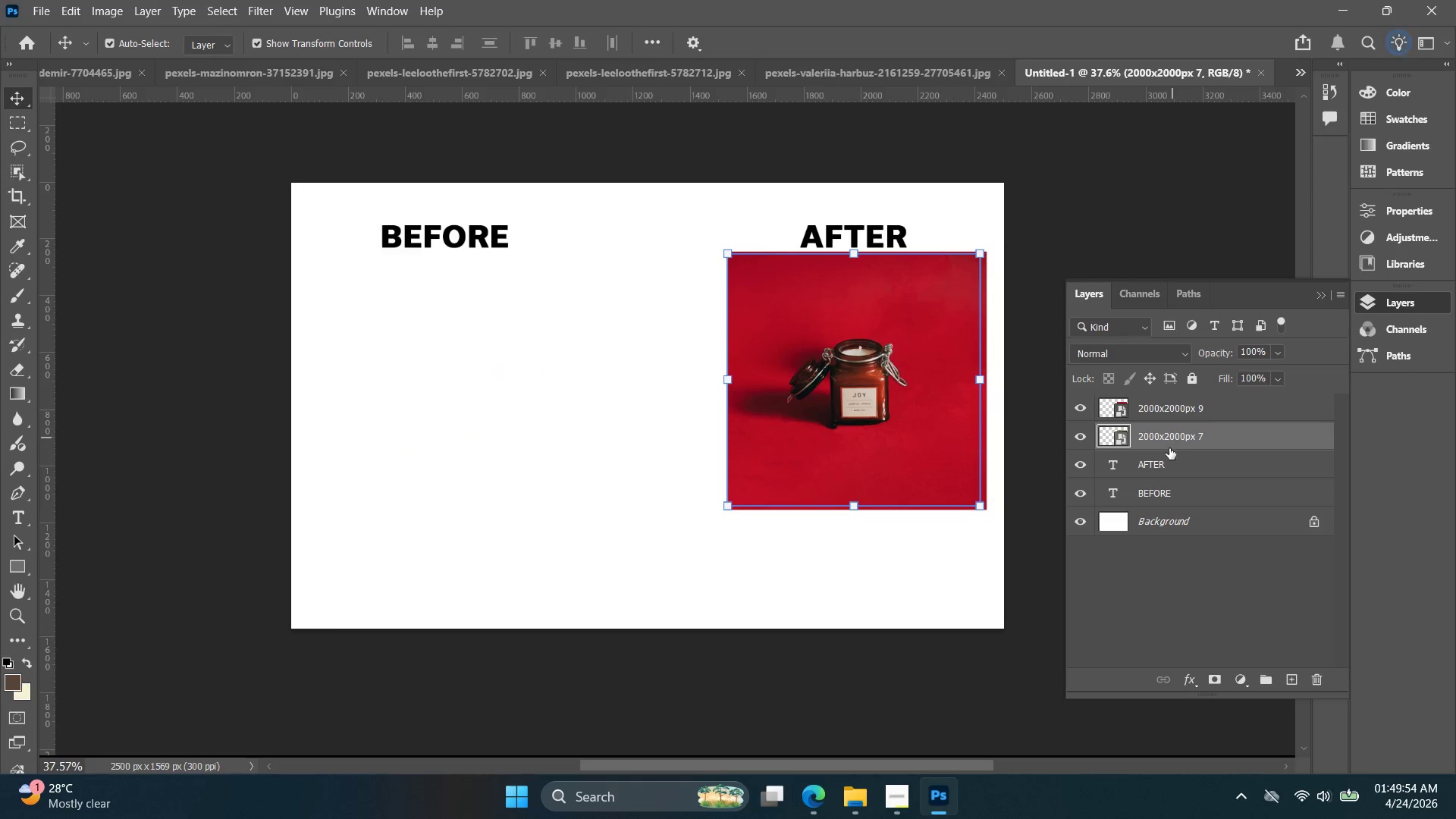 
left_click([1176, 438])
 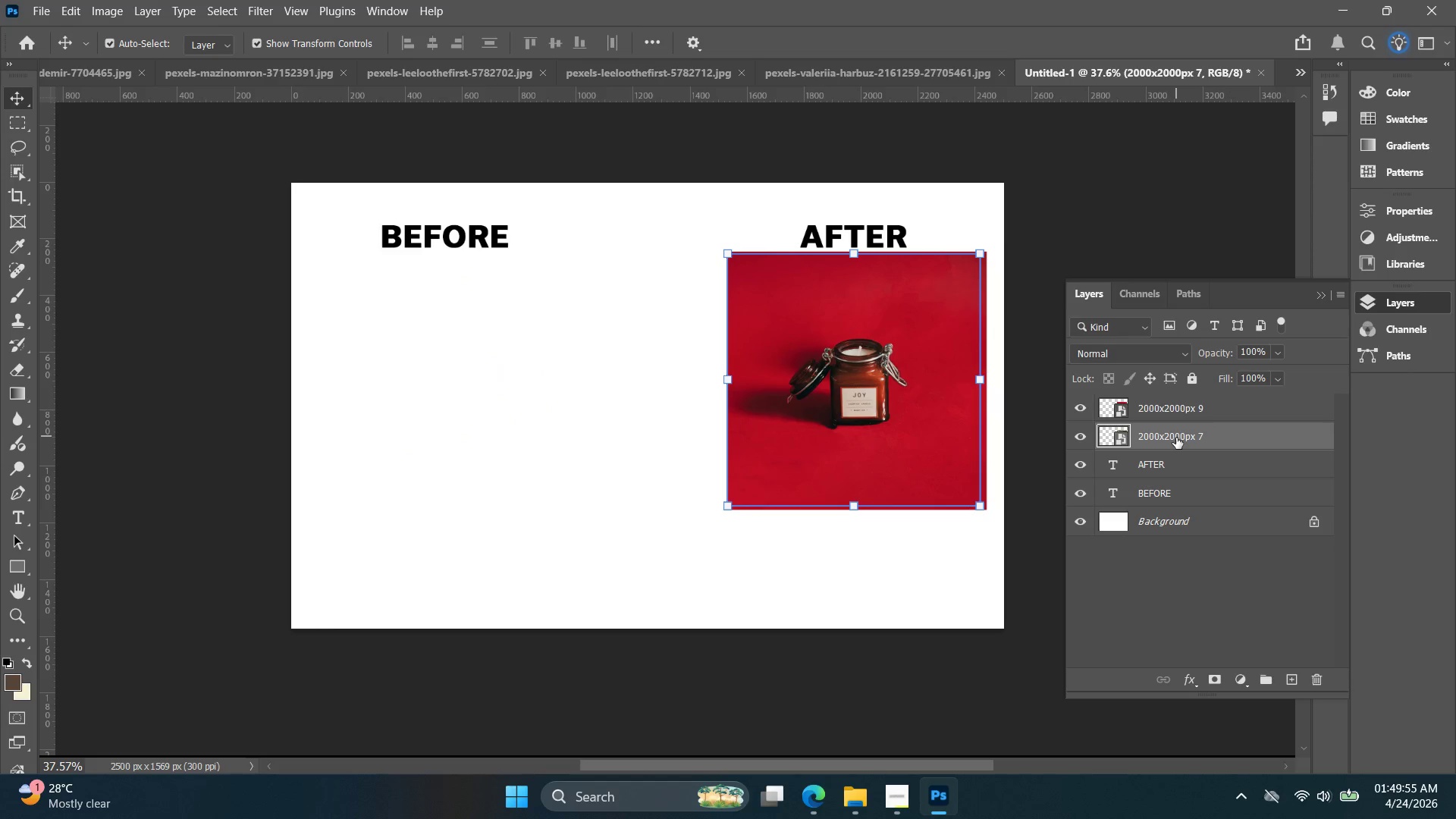 
key(Delete)
 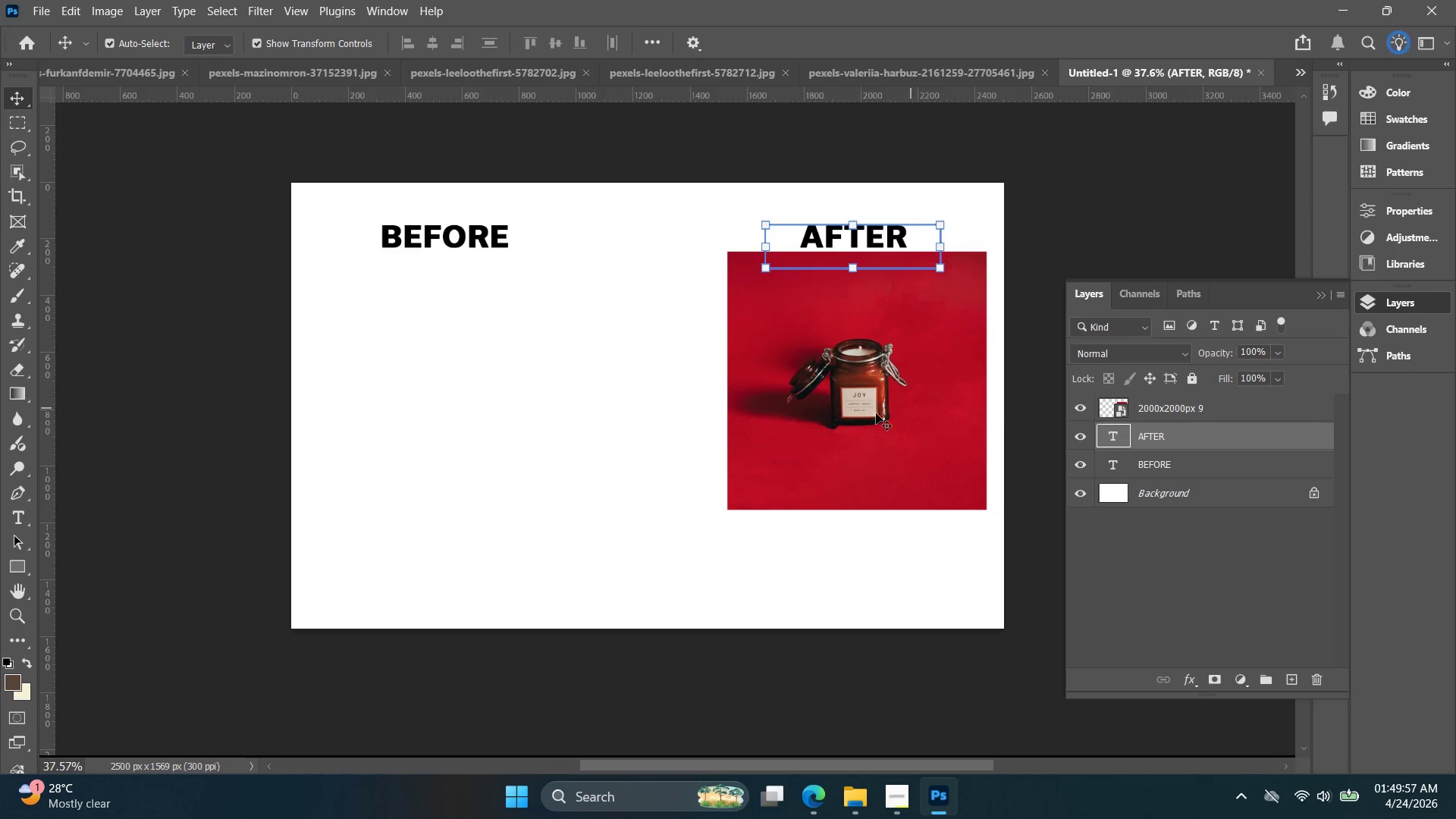 
key(Alt+Tab)
 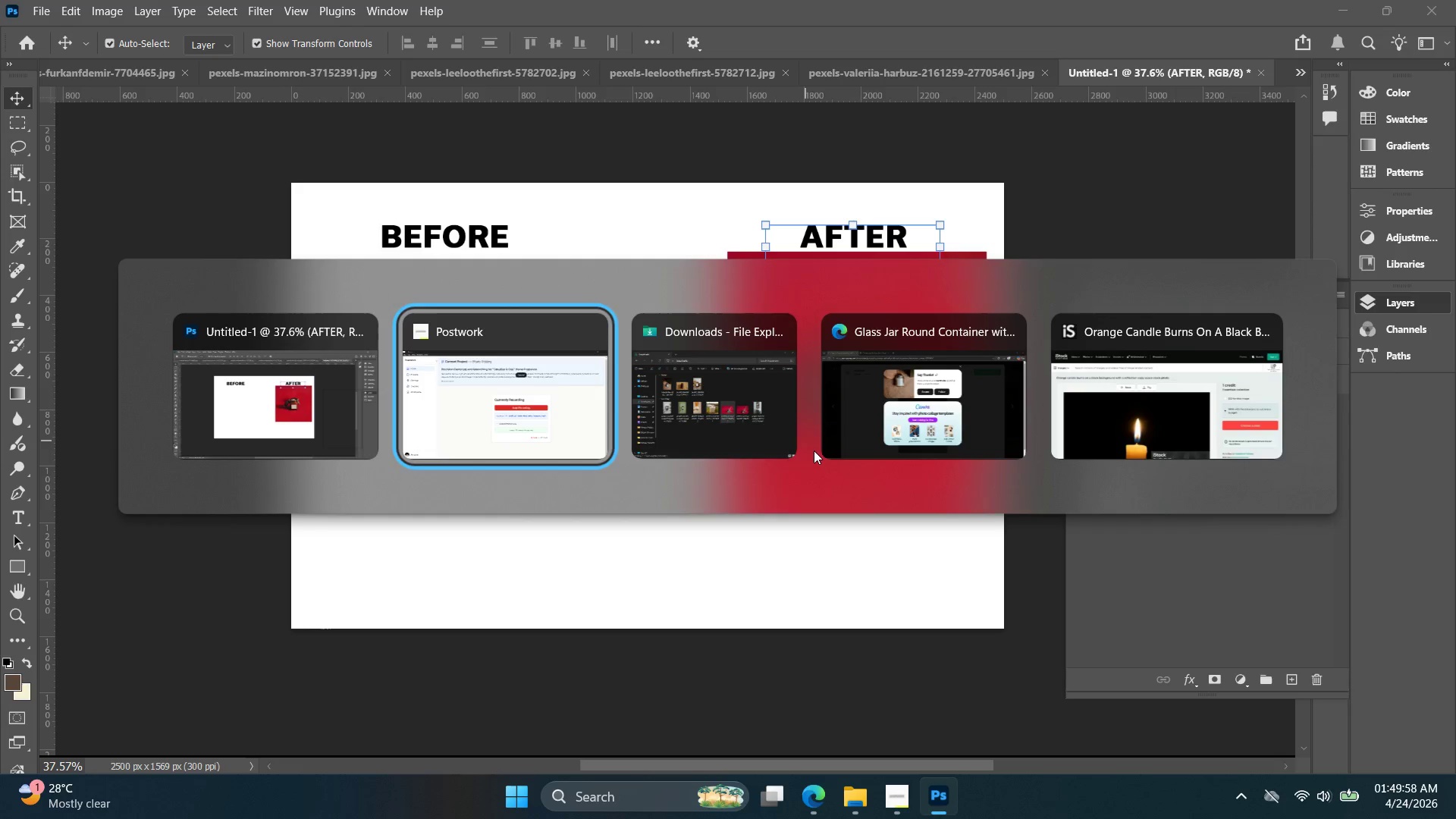 
key(Alt+Tab)
 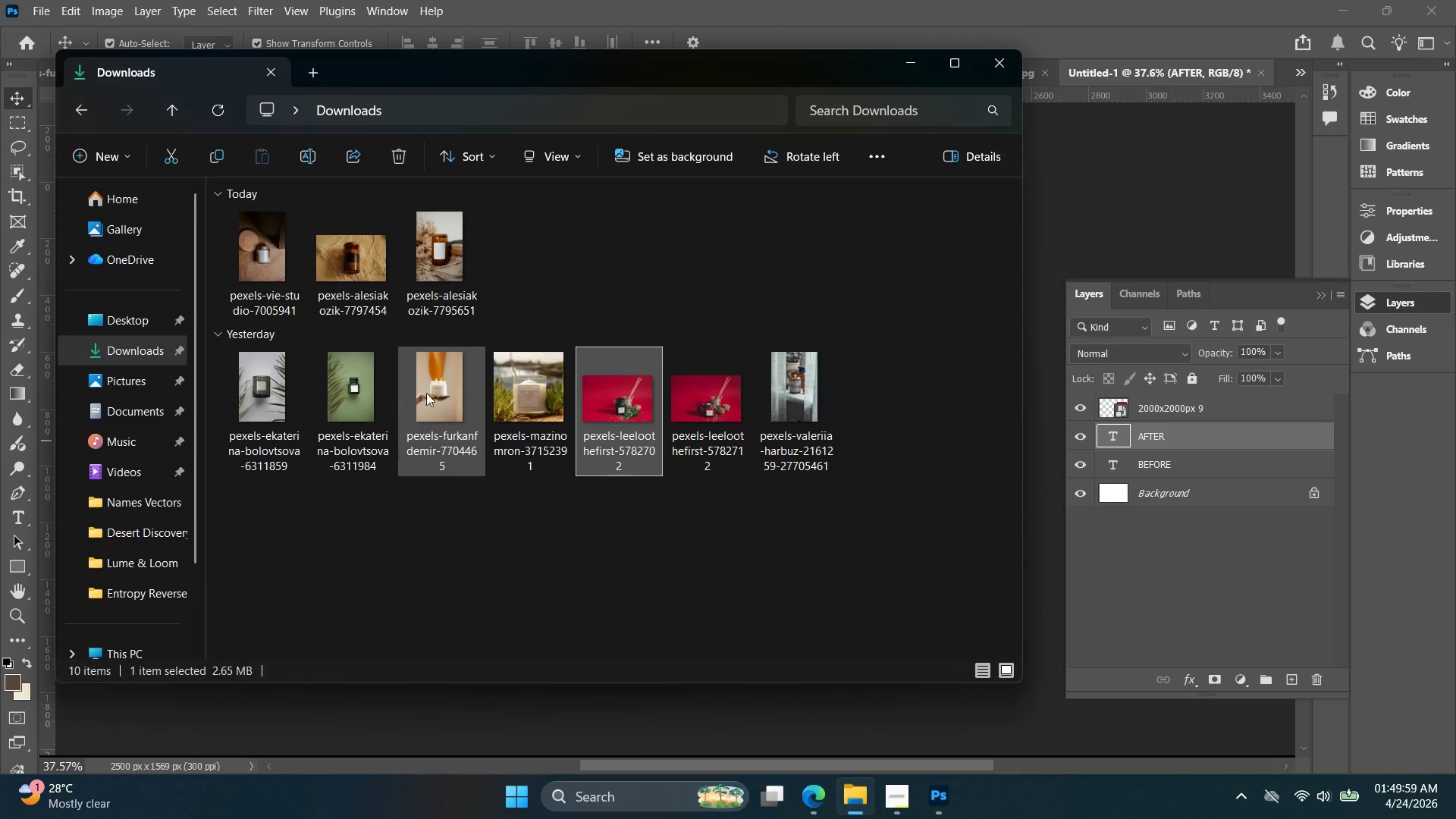 
left_click([716, 419])
 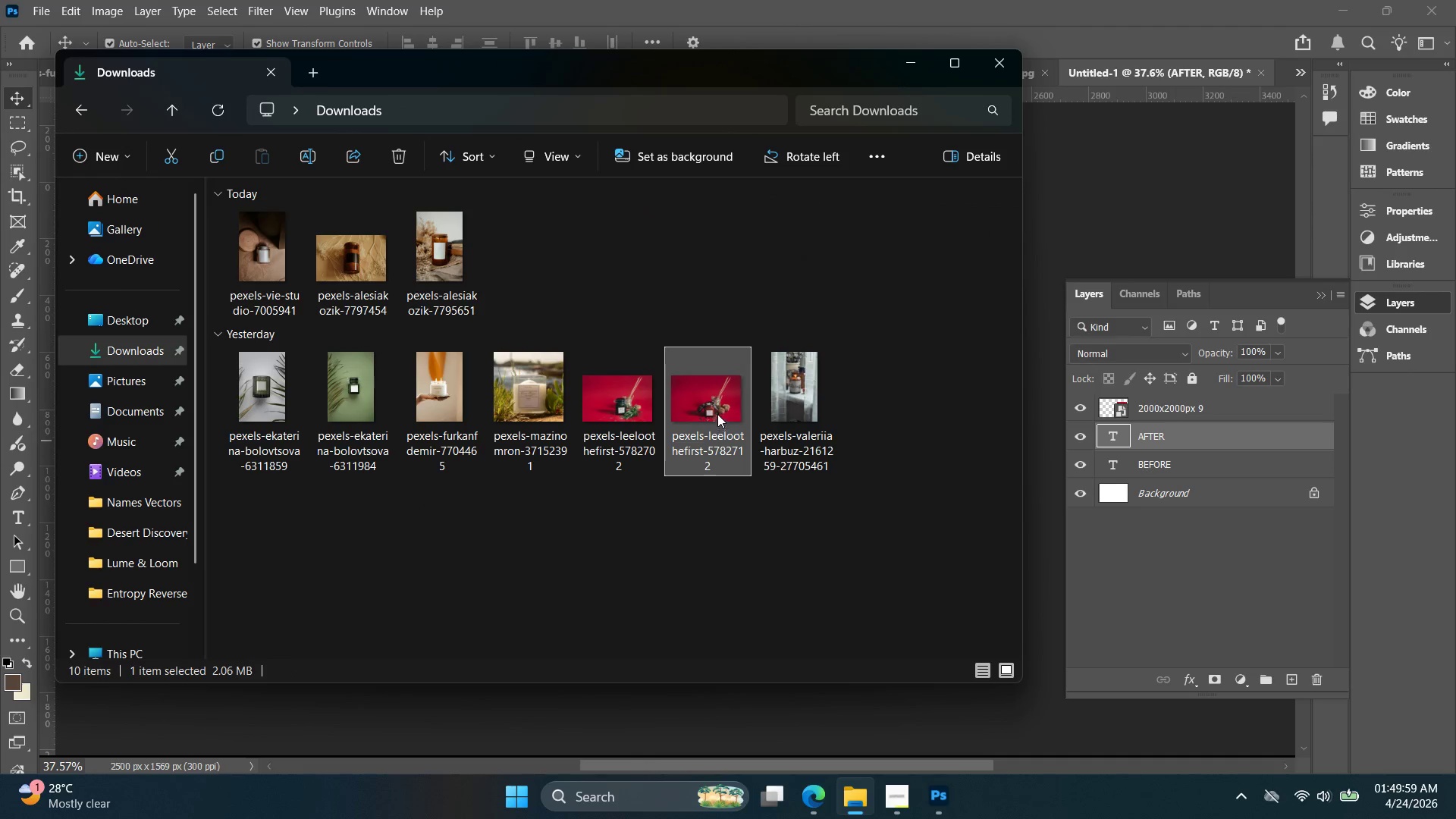 
left_click_drag(start_coordinate=[716, 416], to_coordinate=[647, 623])
 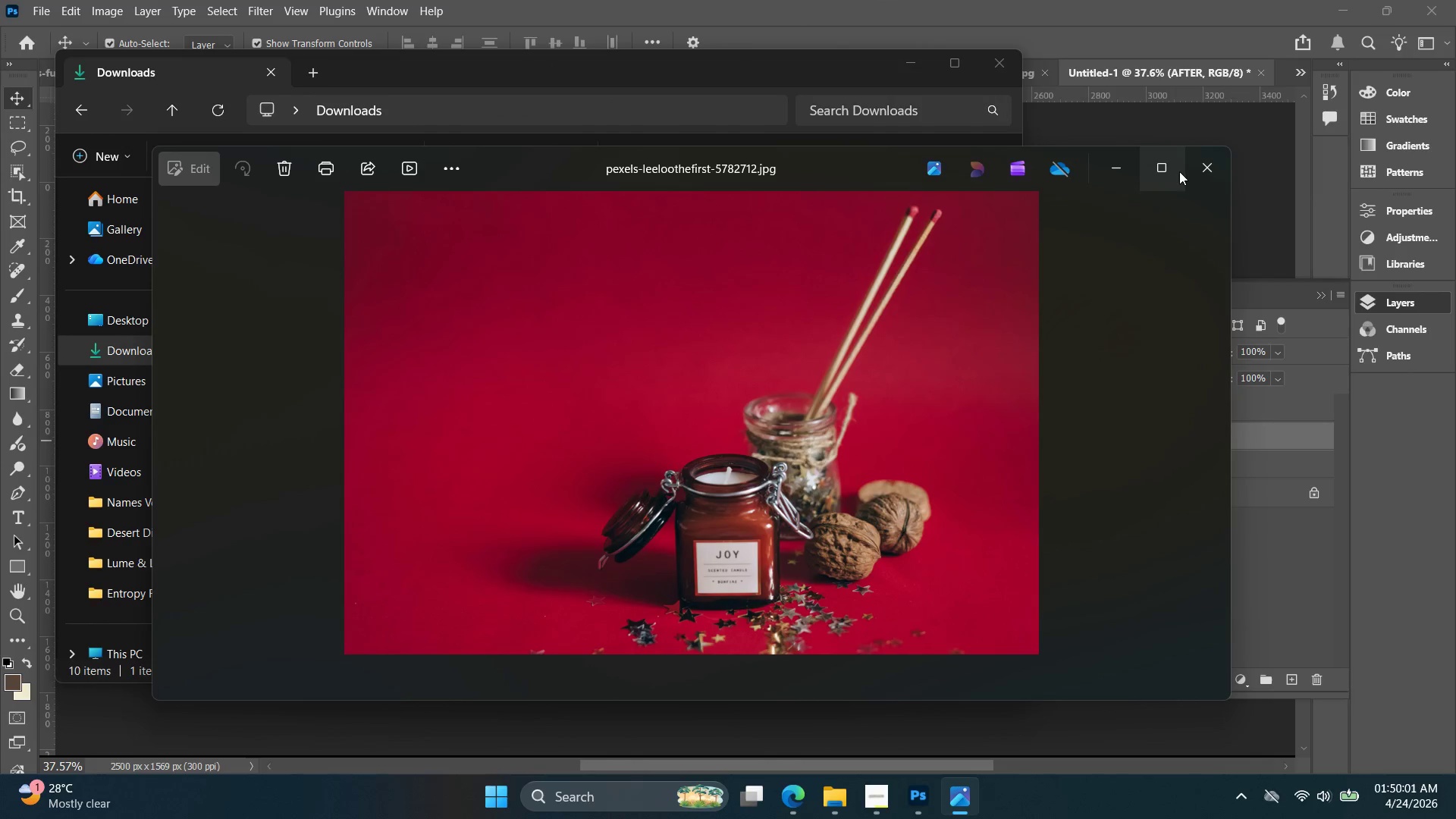 
double_click([1207, 162])
 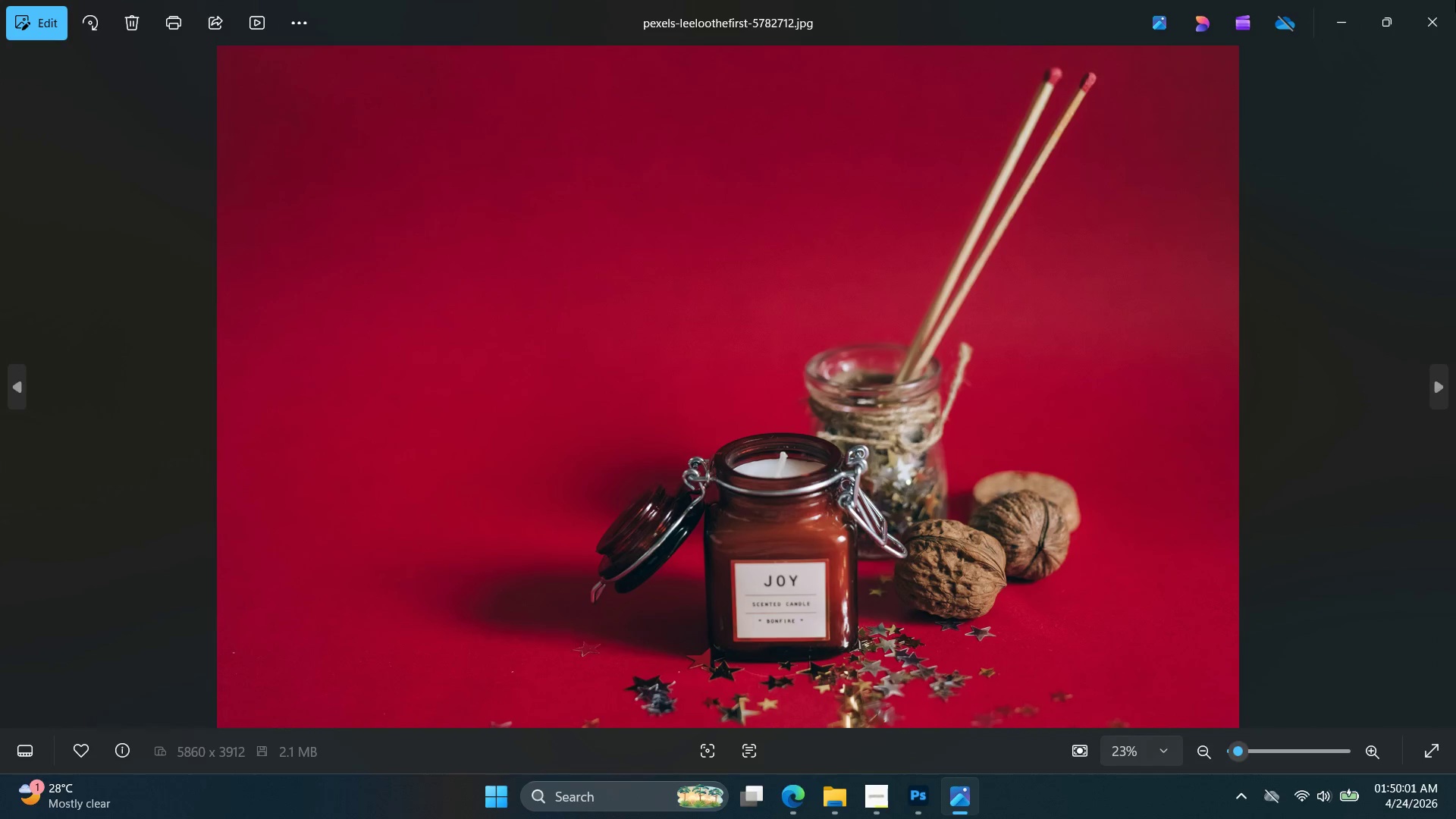 
left_click([1454, 0])
 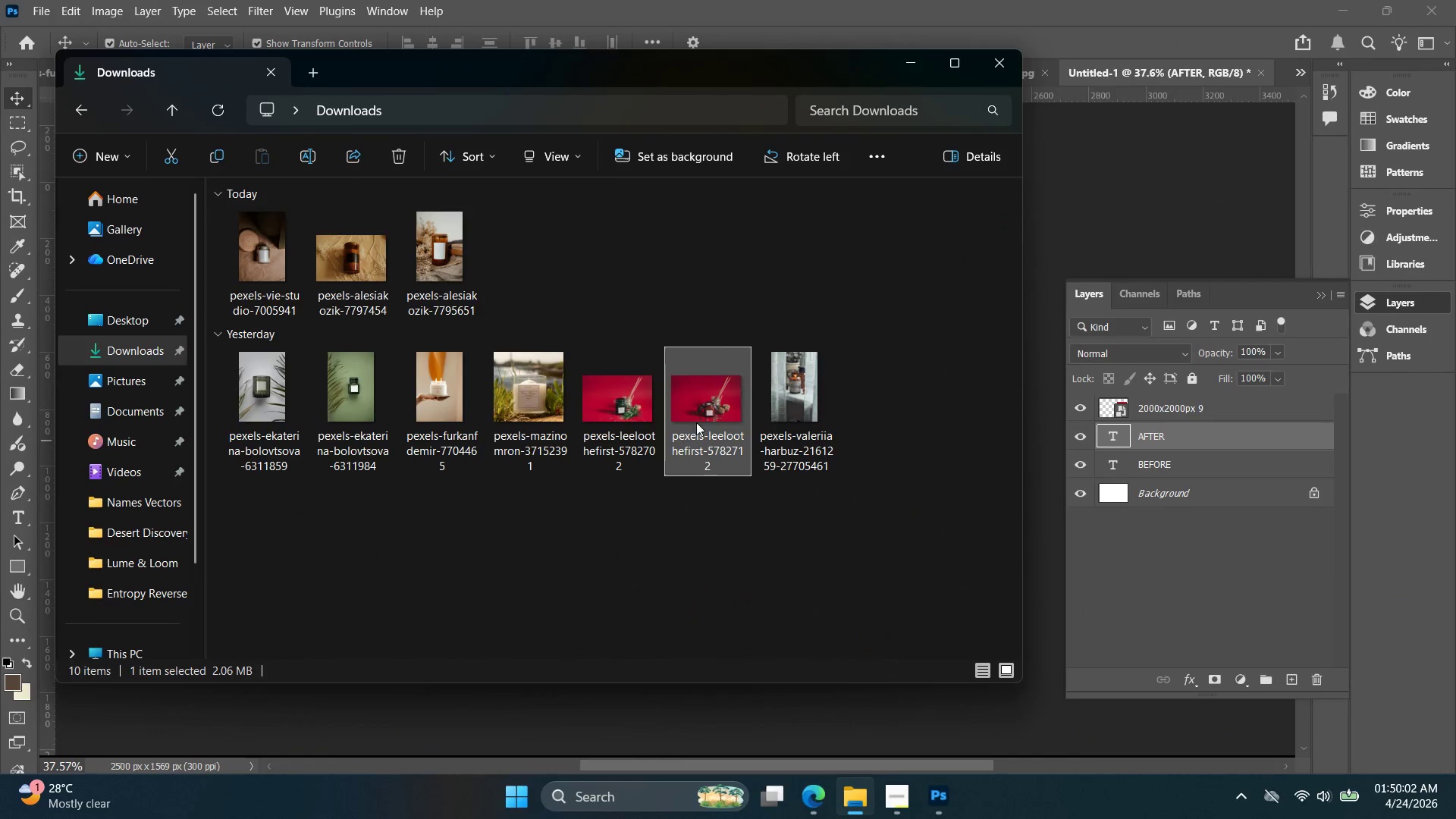 
left_click_drag(start_coordinate=[702, 418], to_coordinate=[498, 739])
 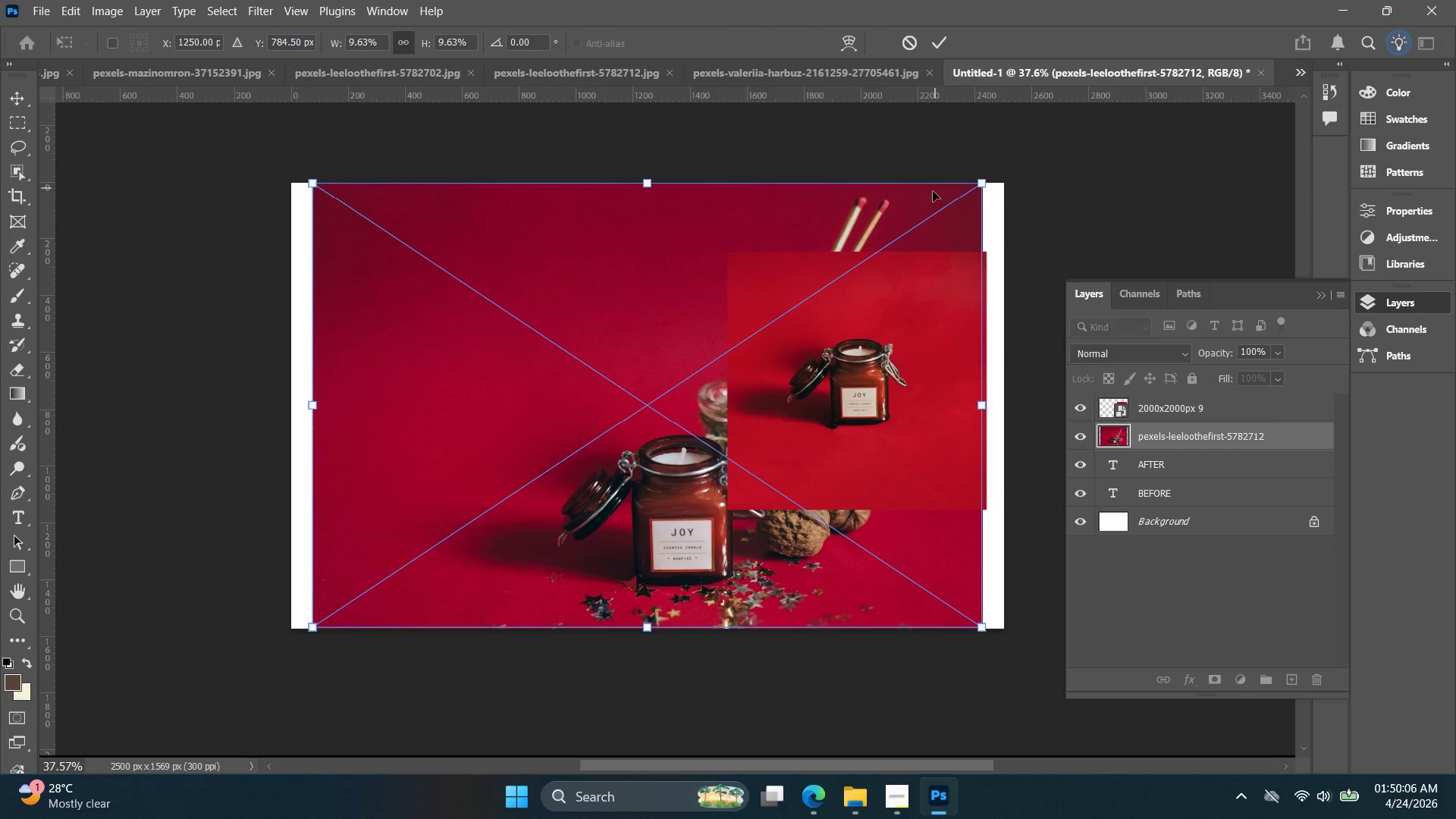 
left_click_drag(start_coordinate=[986, 186], to_coordinate=[608, 400])
 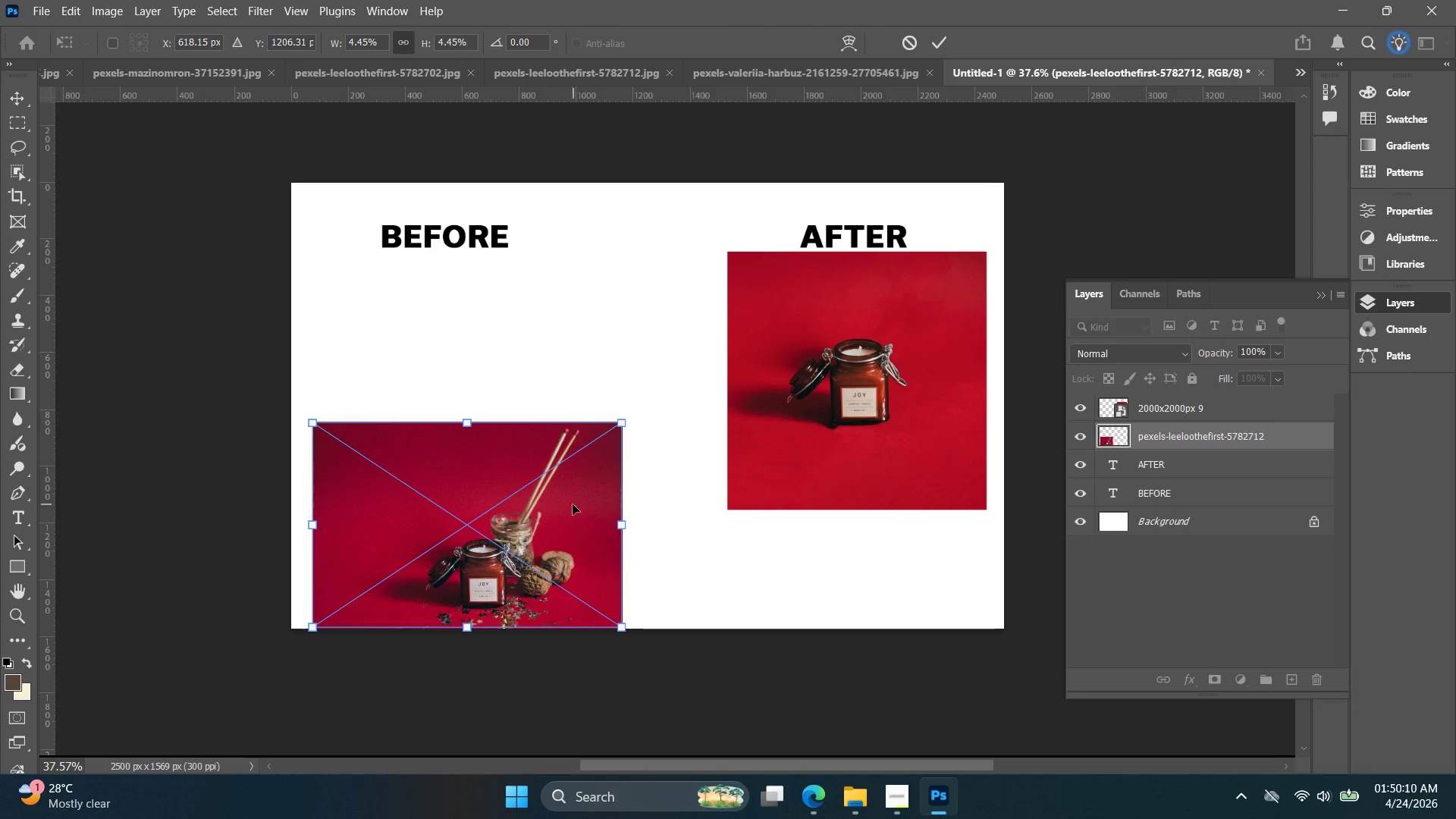 
left_click_drag(start_coordinate=[573, 506], to_coordinate=[565, 339])
 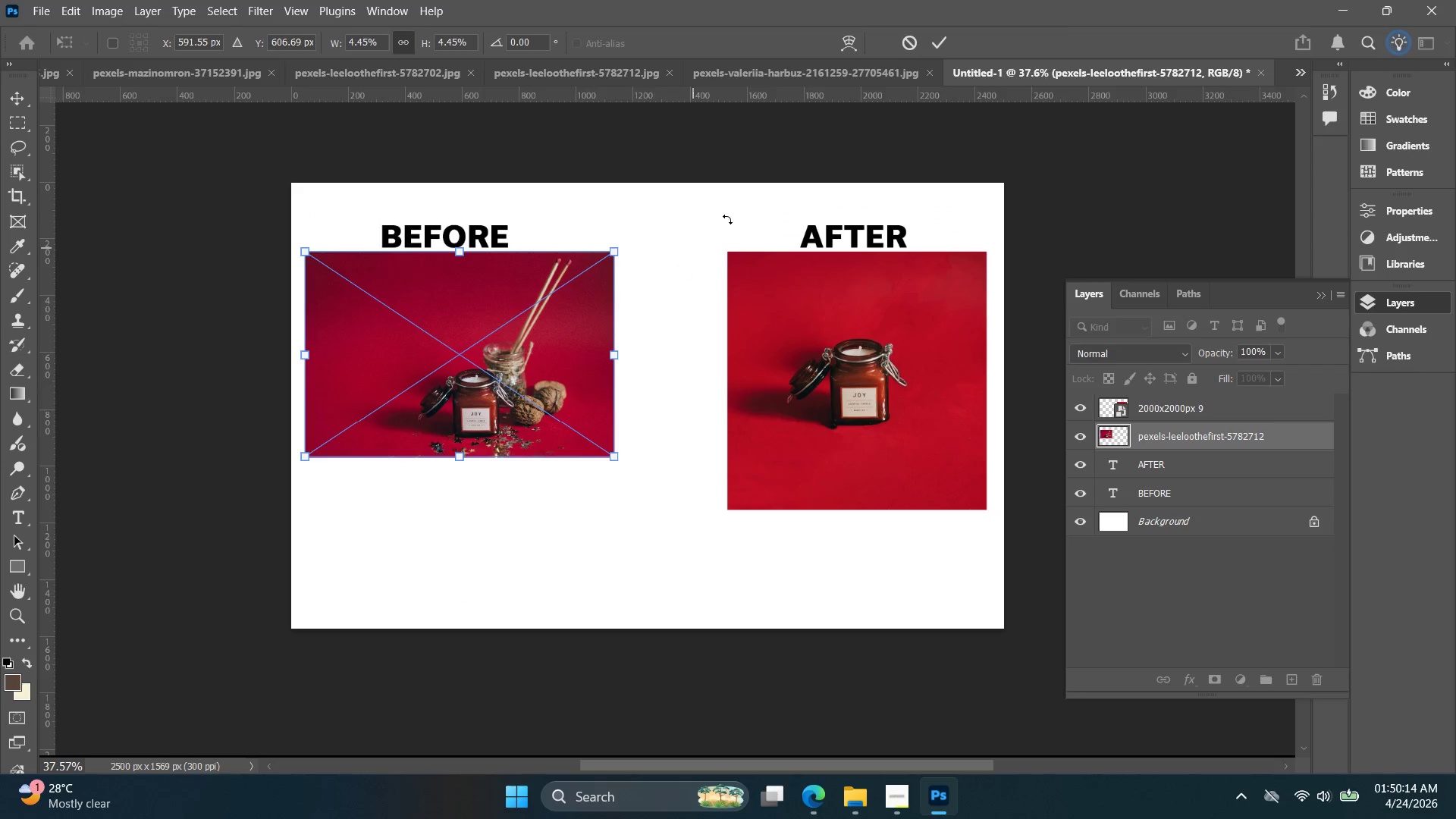 
left_click([937, 42])
 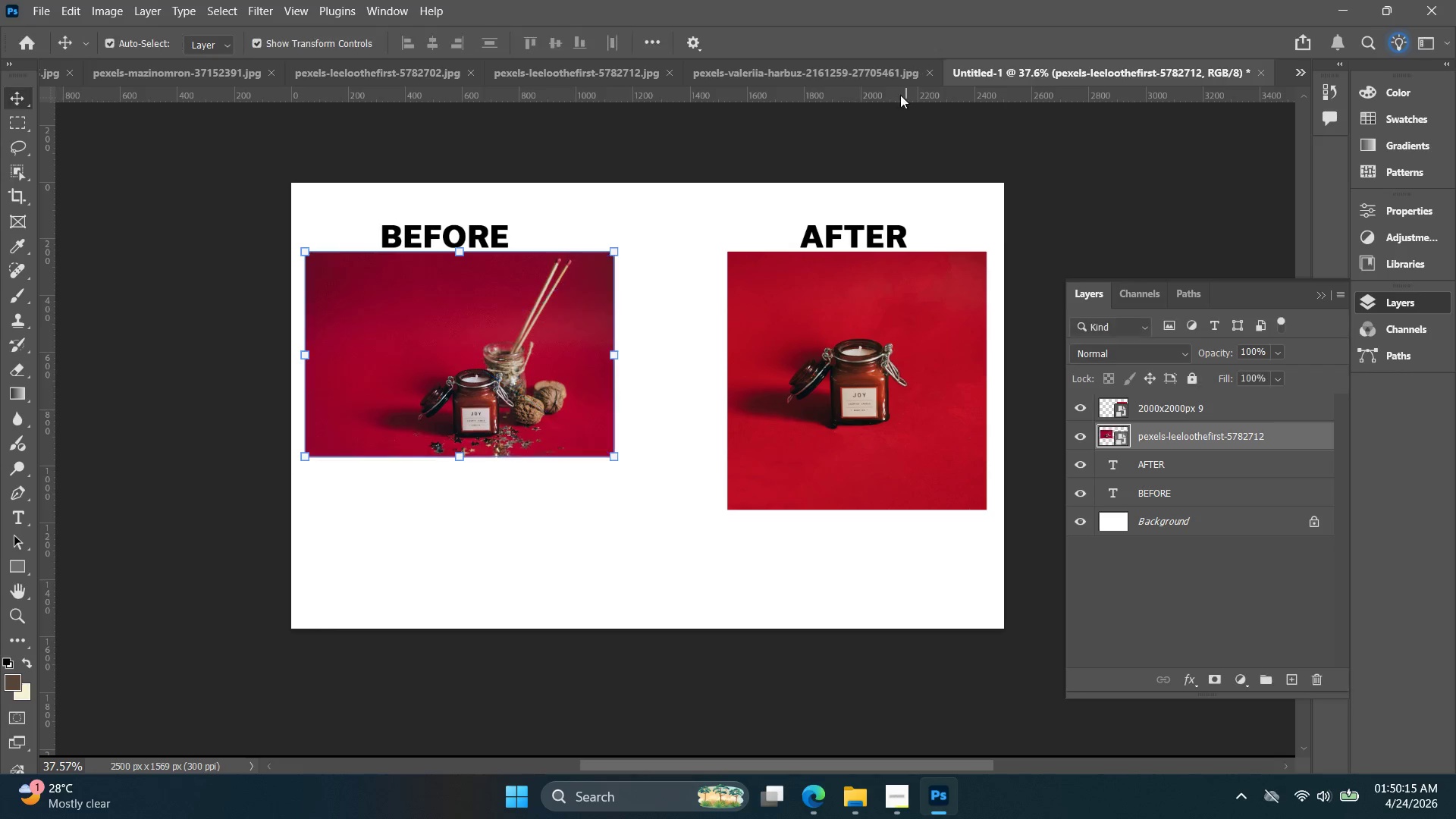 
key(Alt+Control+Shift+W)
 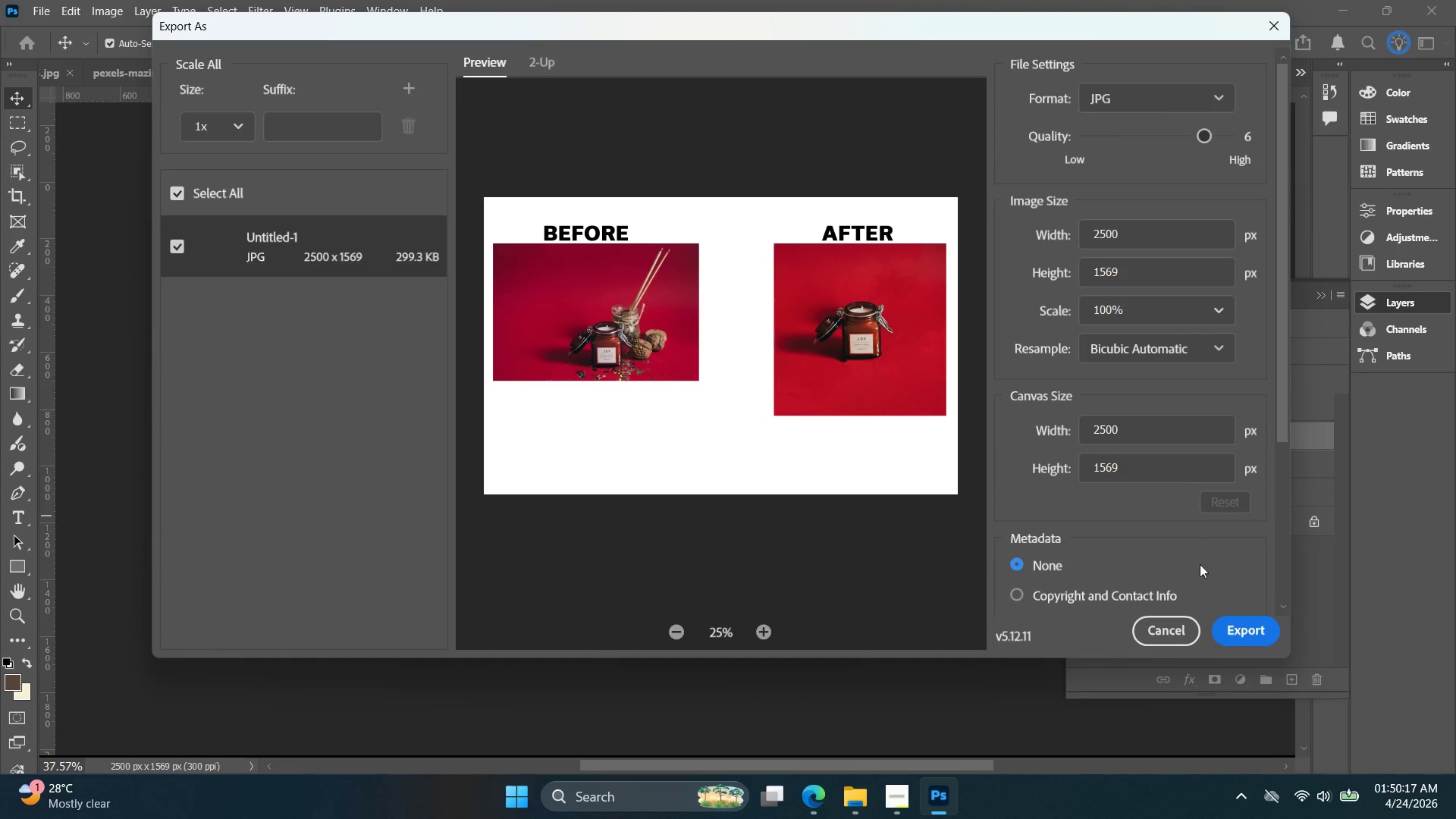 
left_click([1246, 642])
 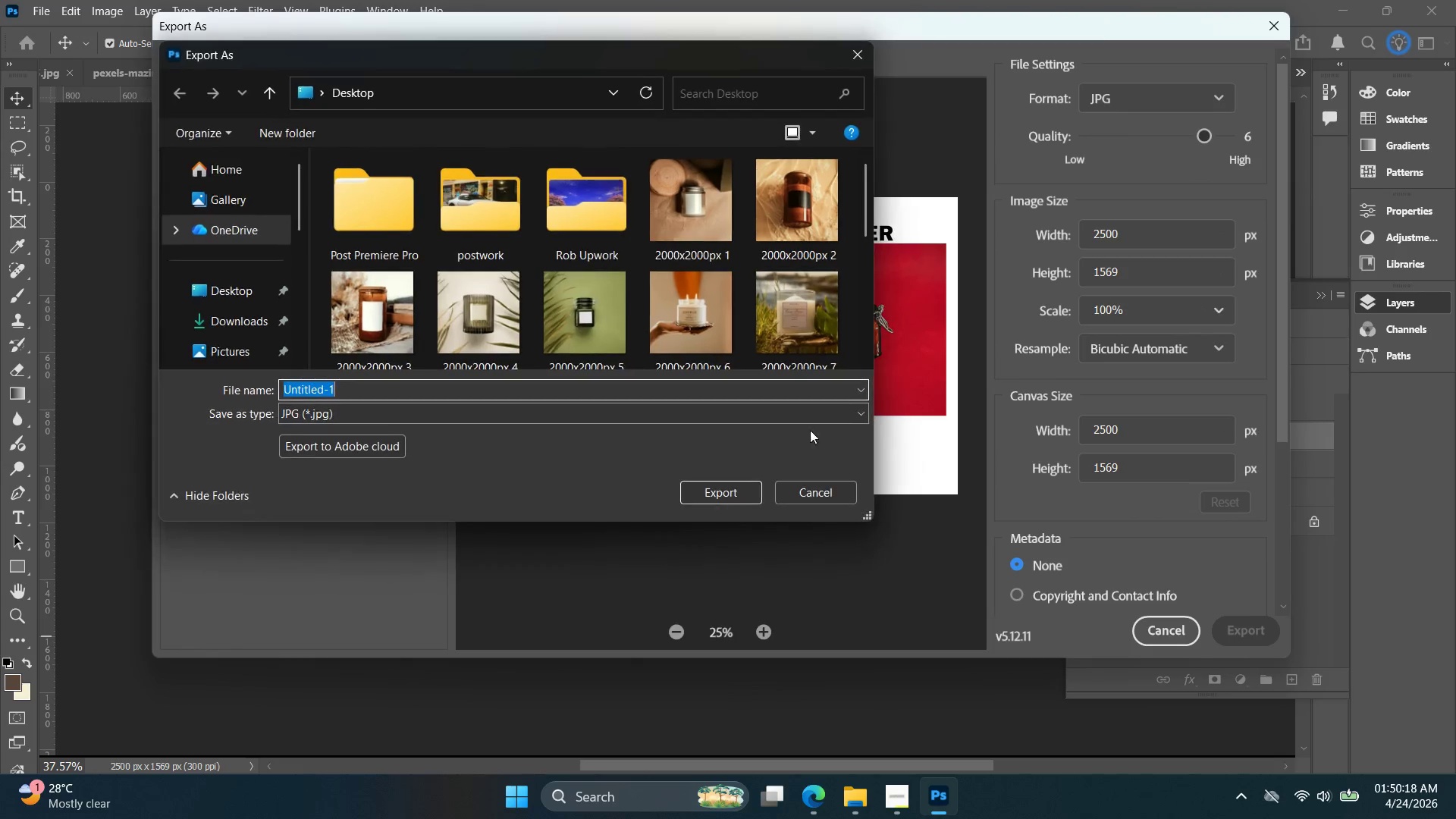 
scroll: coordinate [589, 300], scroll_direction: down, amount: 7.0
 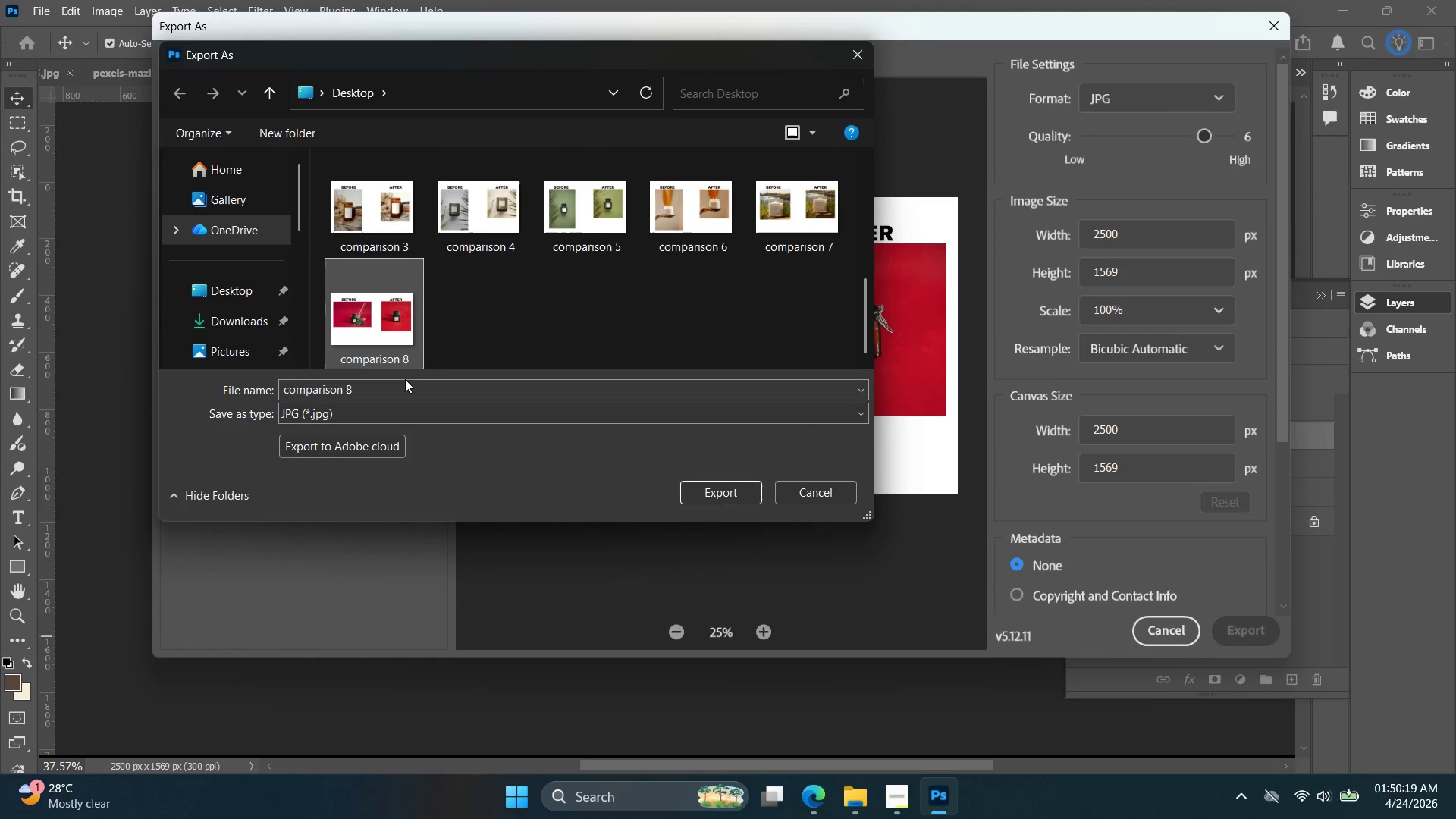 
triple_click([403, 381])
 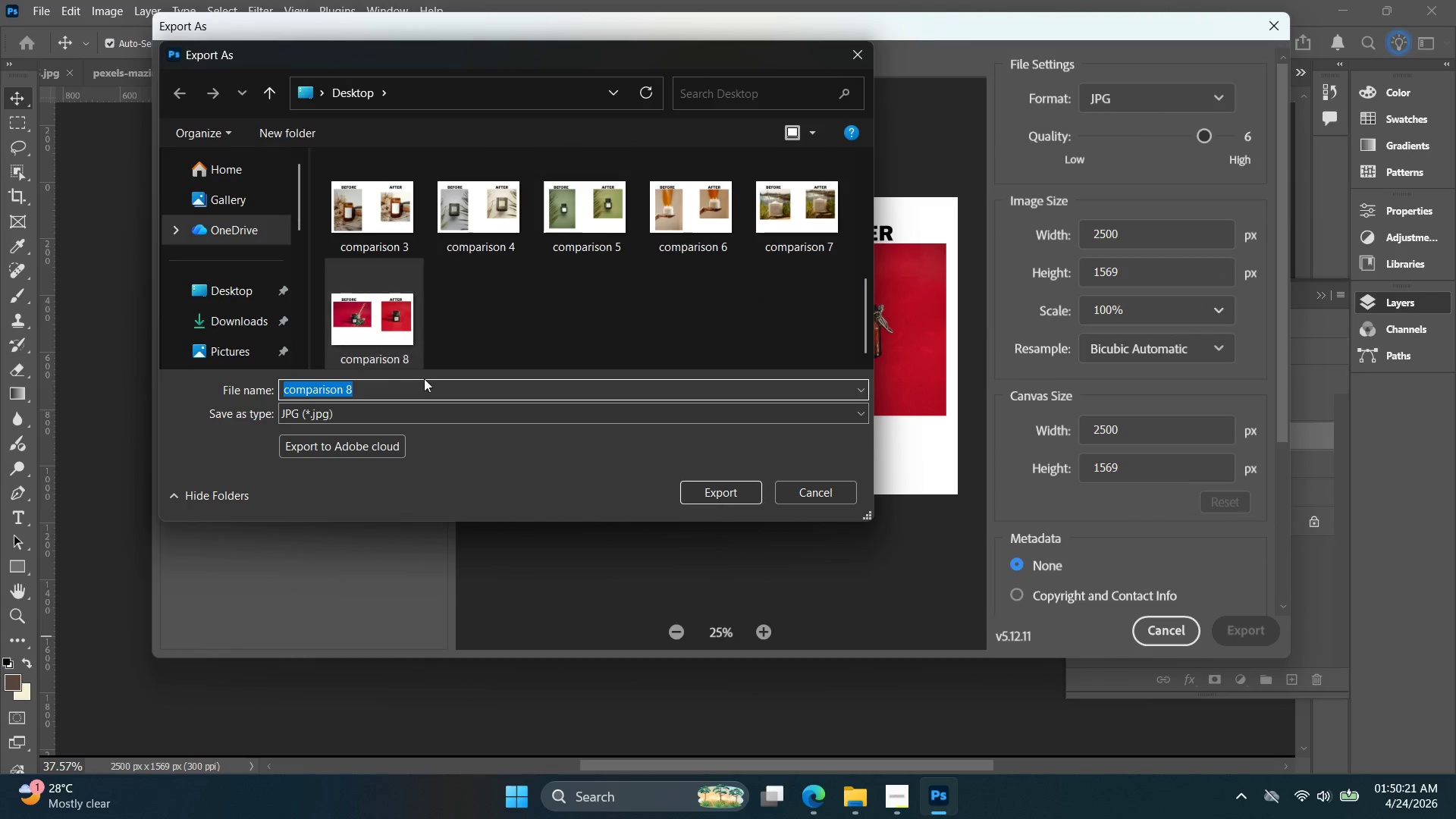 
double_click([426, 389])
 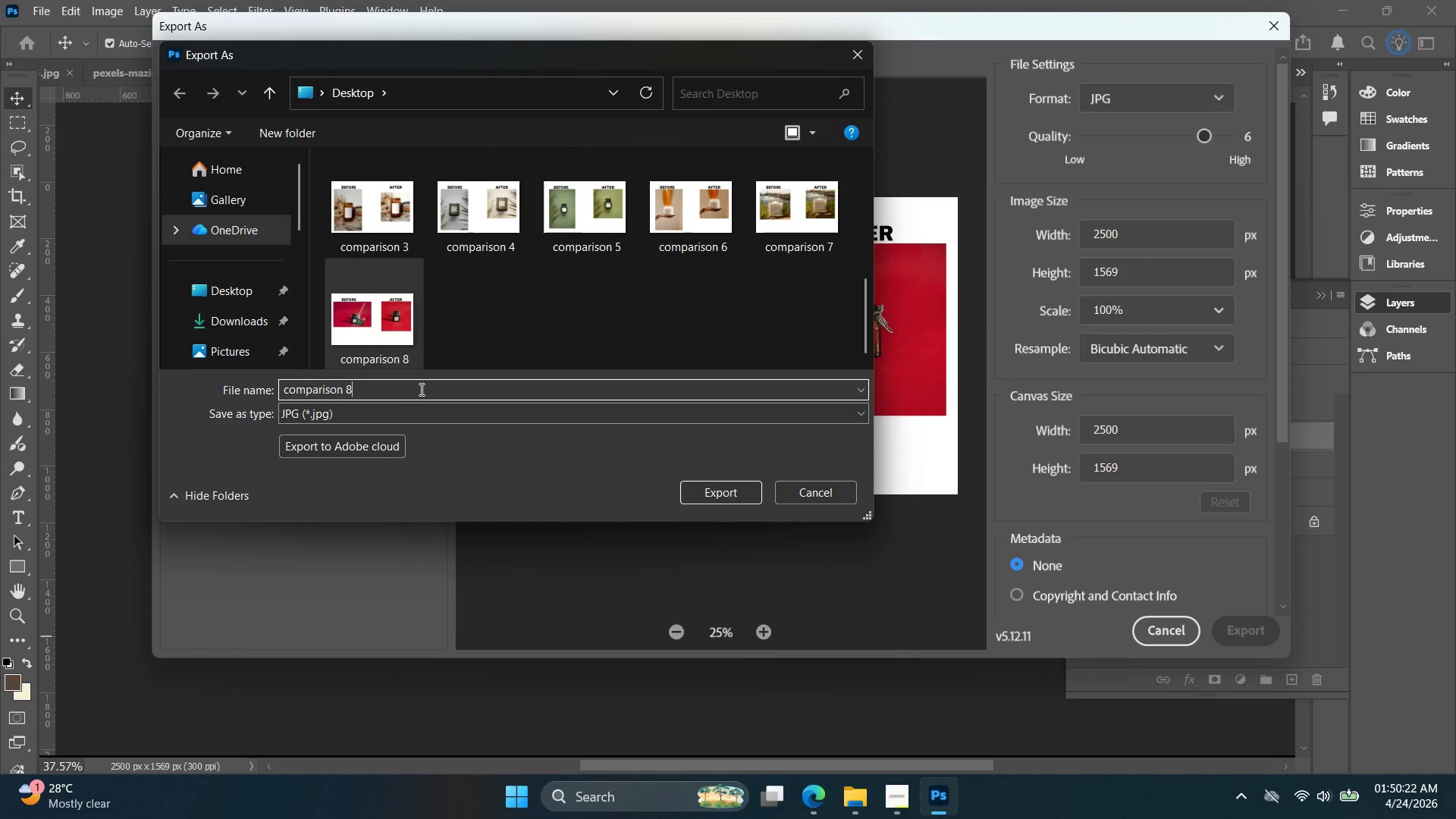 
key(Backspace)
 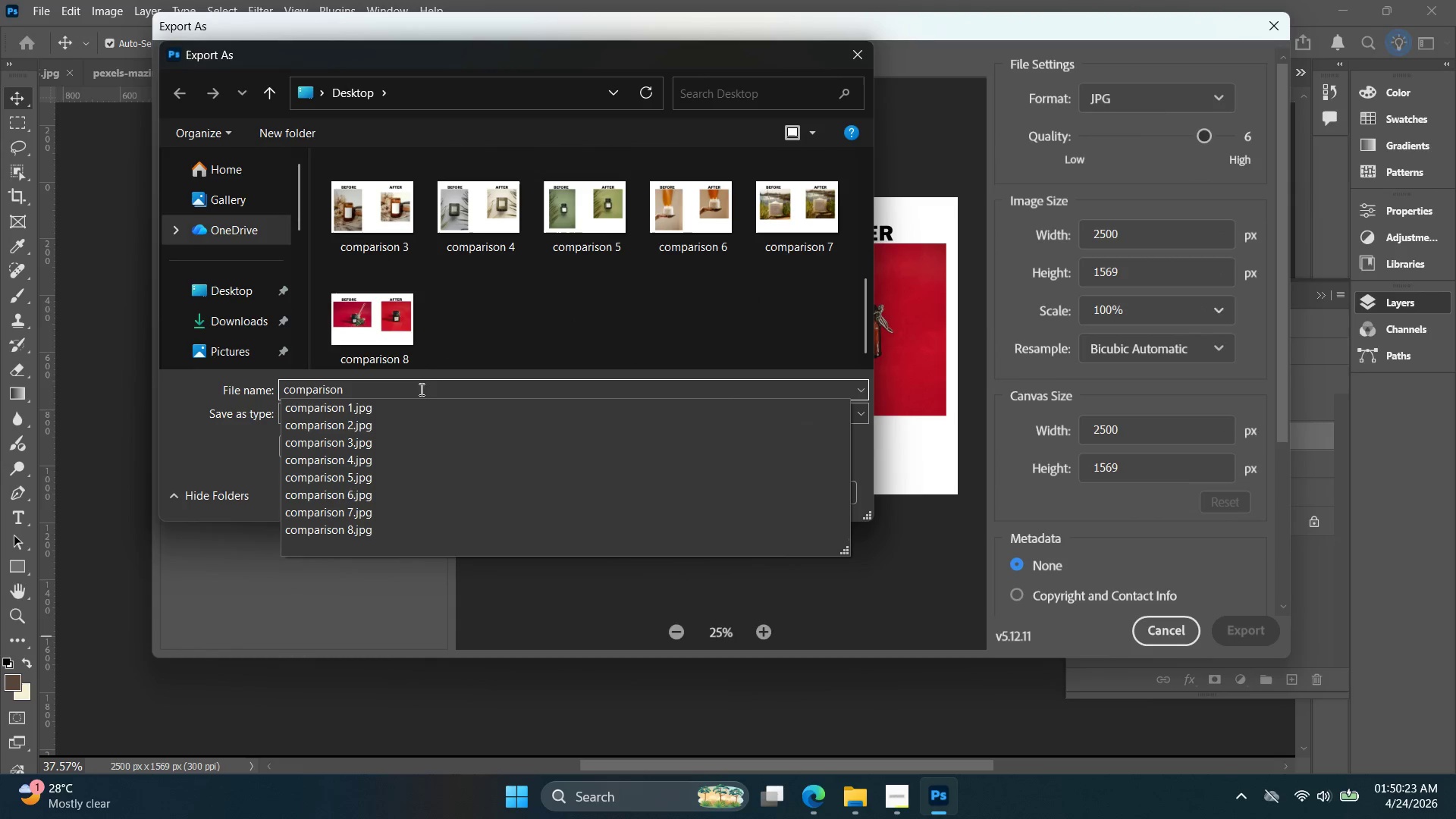 
key(9)
 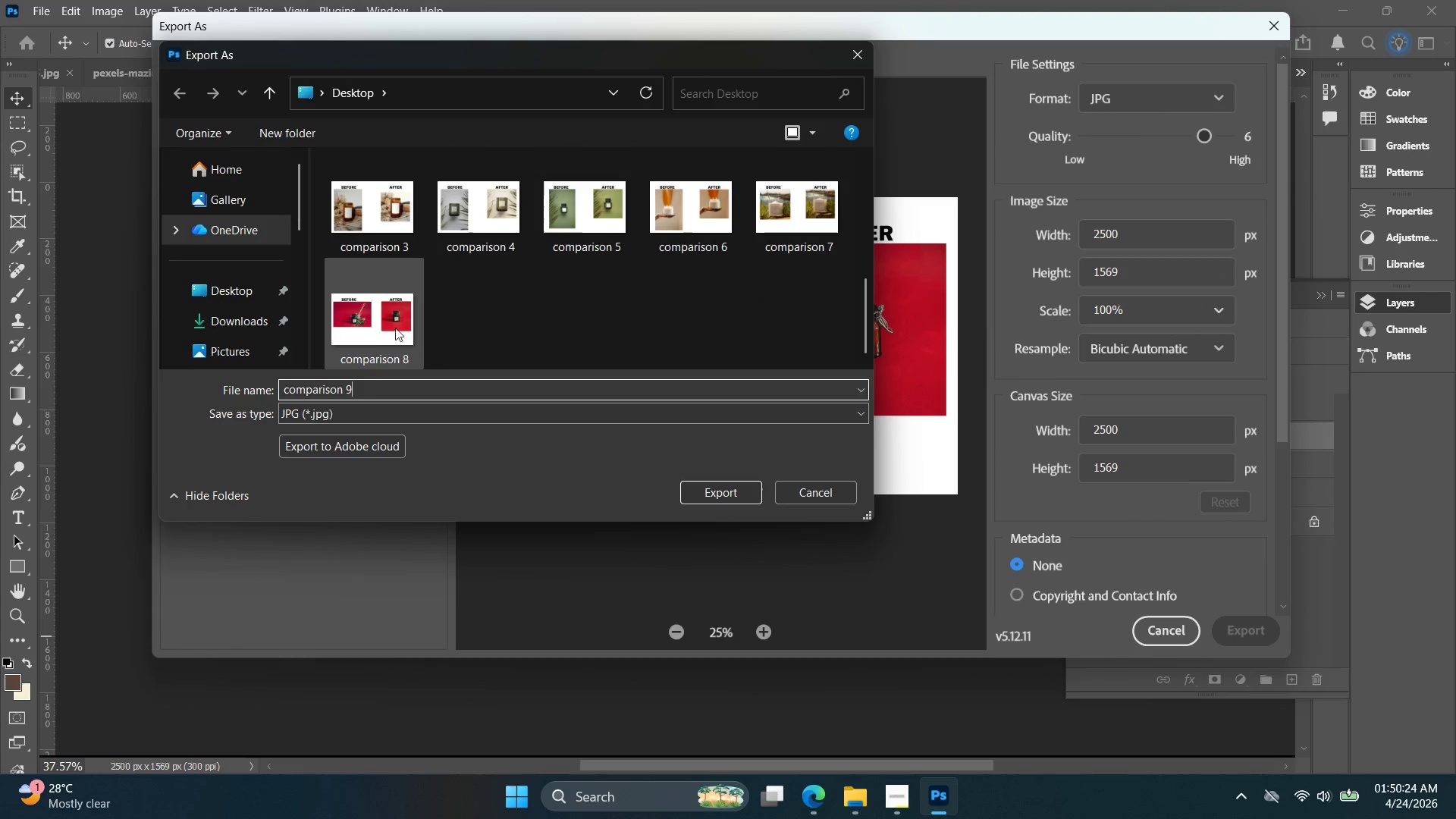 
key(Enter)
 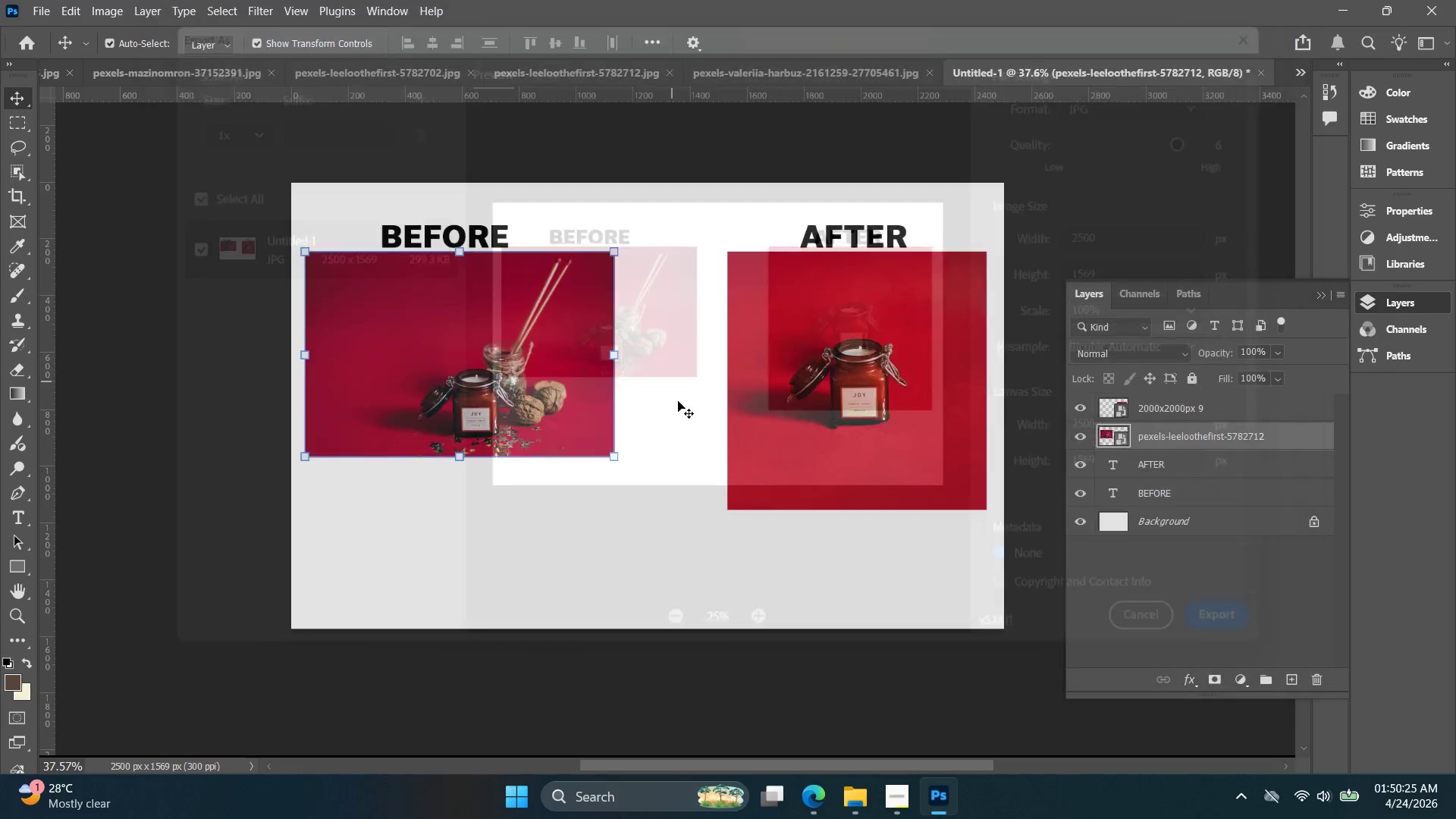 
key(Alt+Tab)
 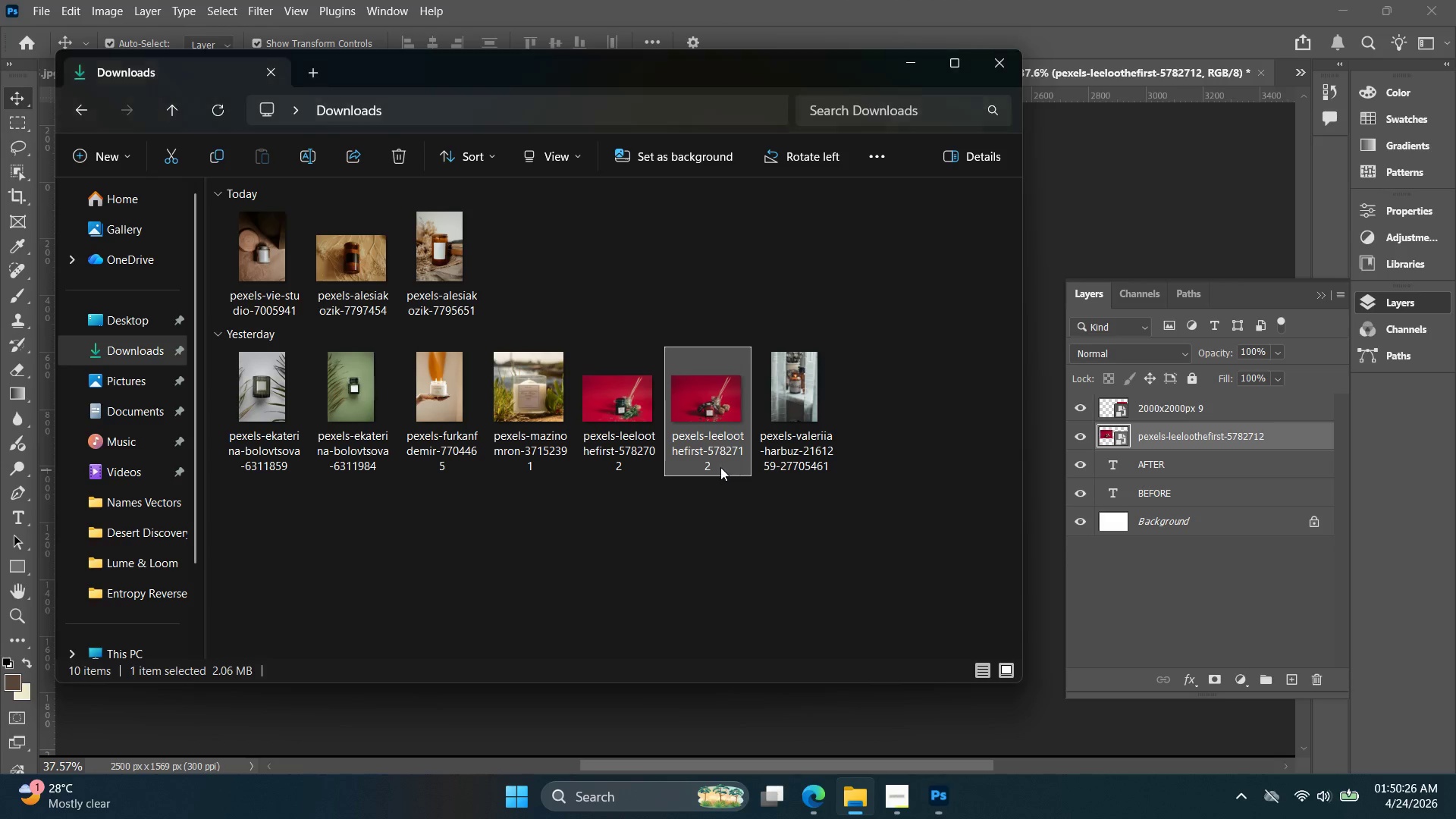 
left_click_drag(start_coordinate=[798, 413], to_coordinate=[532, 722])
 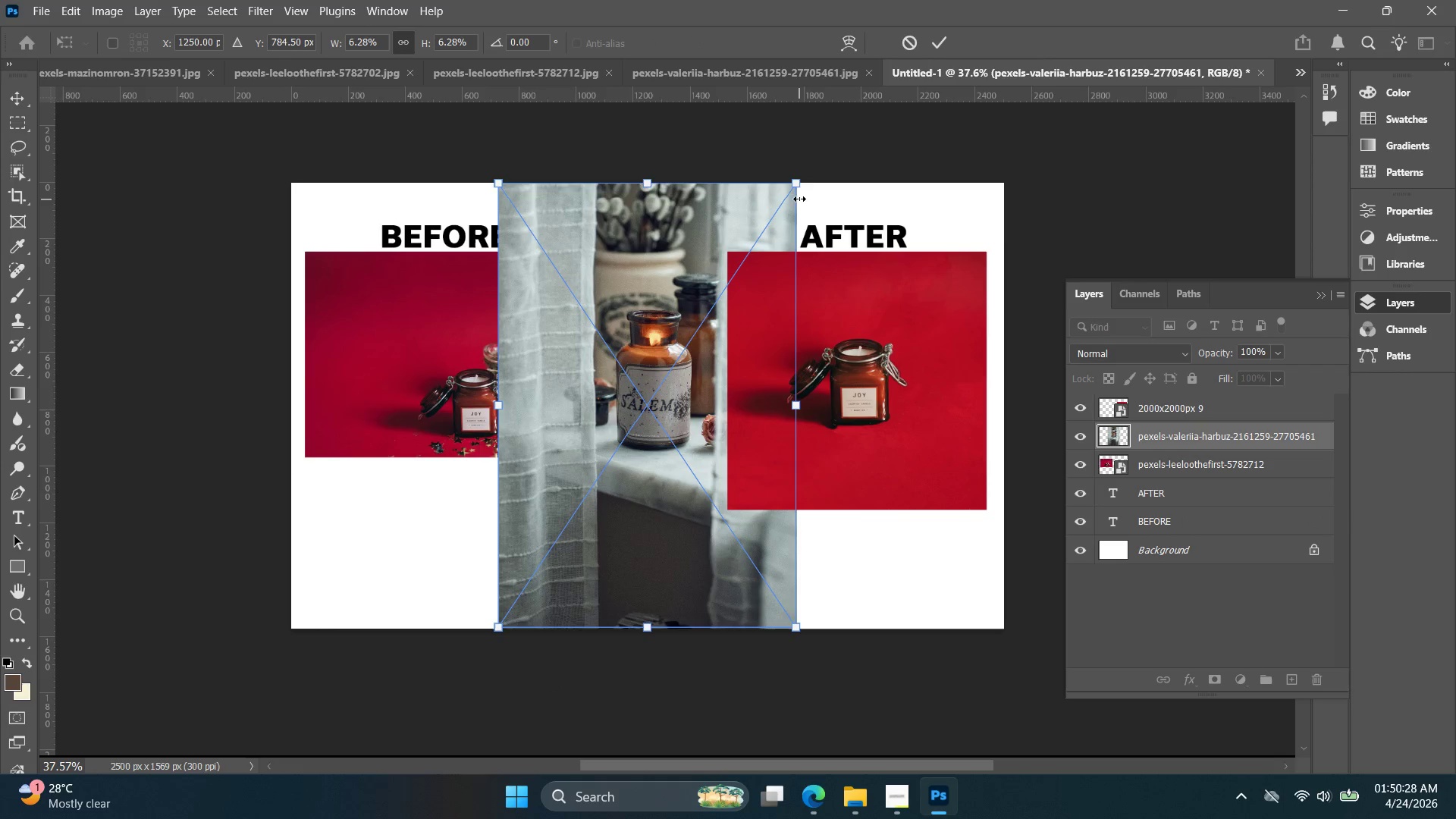 
left_click_drag(start_coordinate=[797, 181], to_coordinate=[698, 306])
 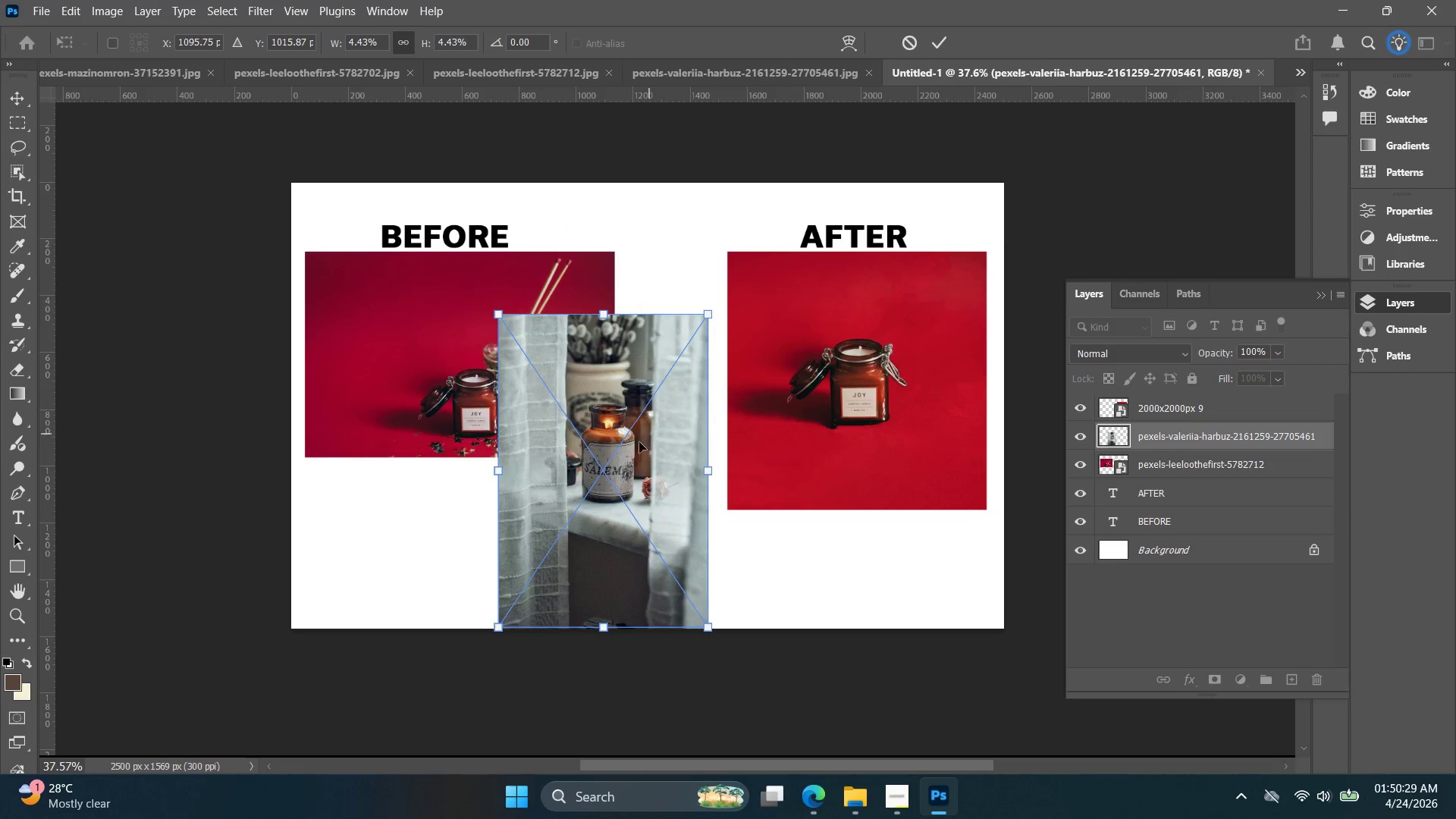 
left_click_drag(start_coordinate=[641, 441], to_coordinate=[504, 403])
 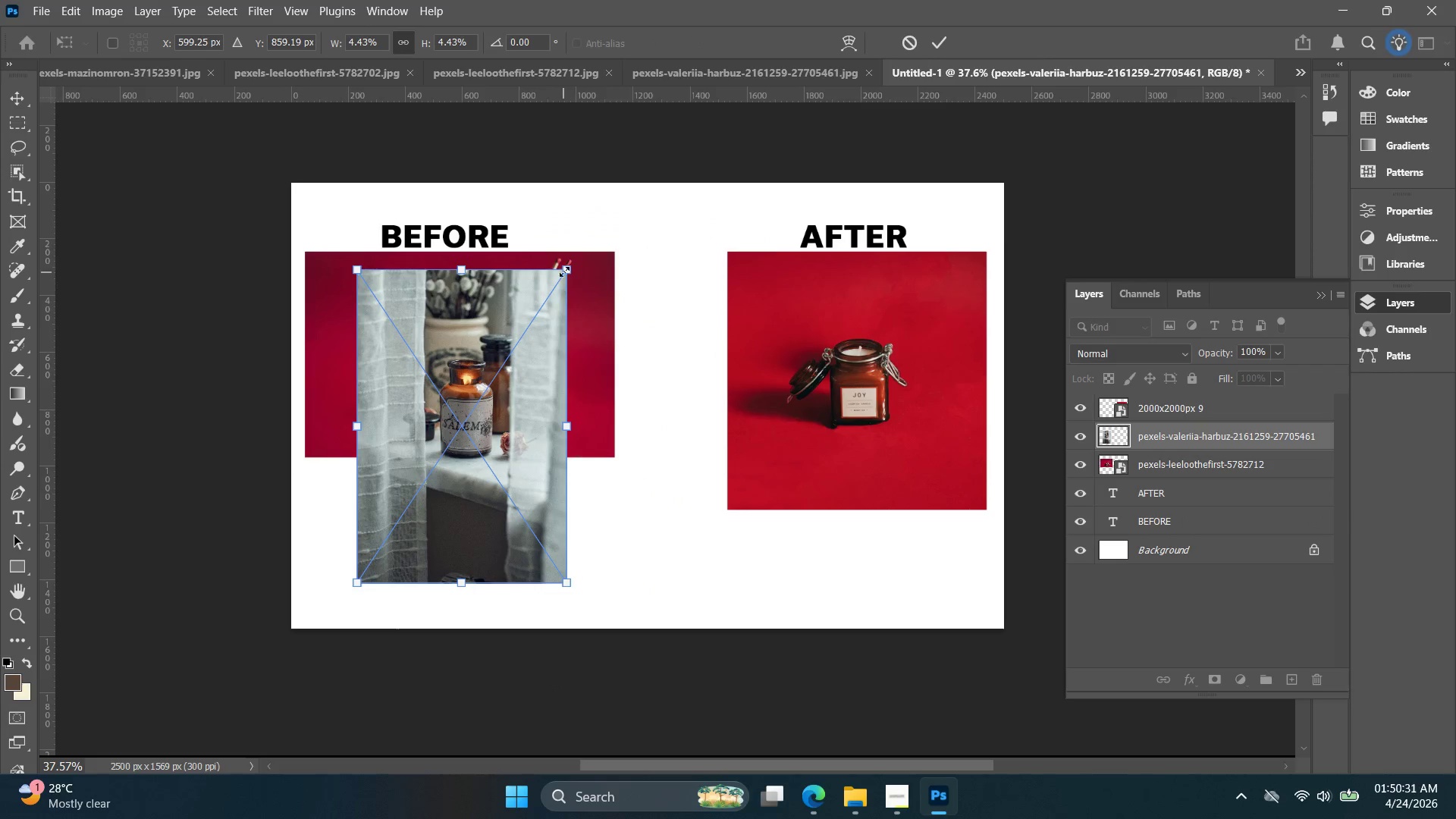 
left_click_drag(start_coordinate=[570, 267], to_coordinate=[601, 251])
 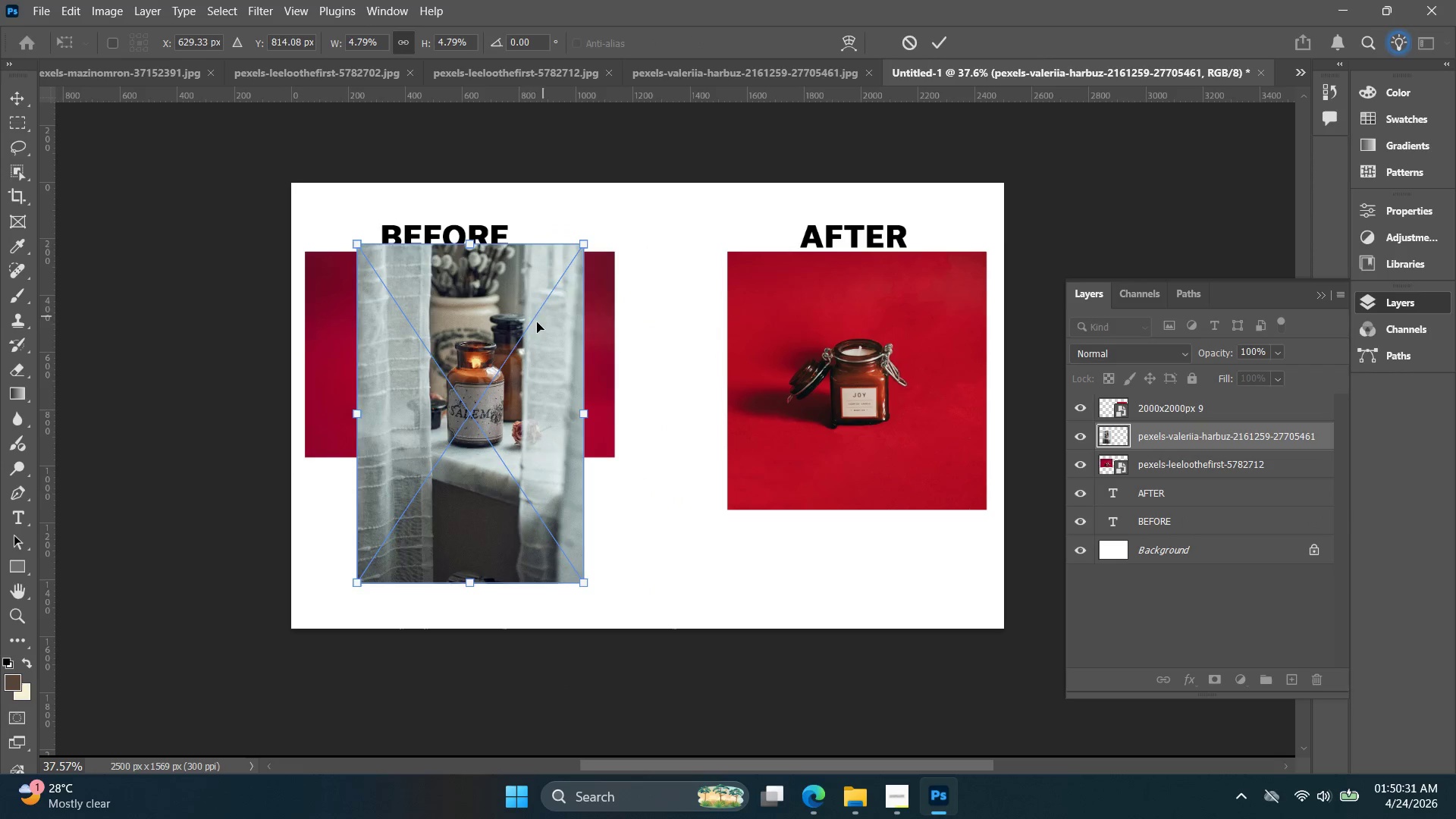 
left_click_drag(start_coordinate=[538, 321], to_coordinate=[518, 340])
 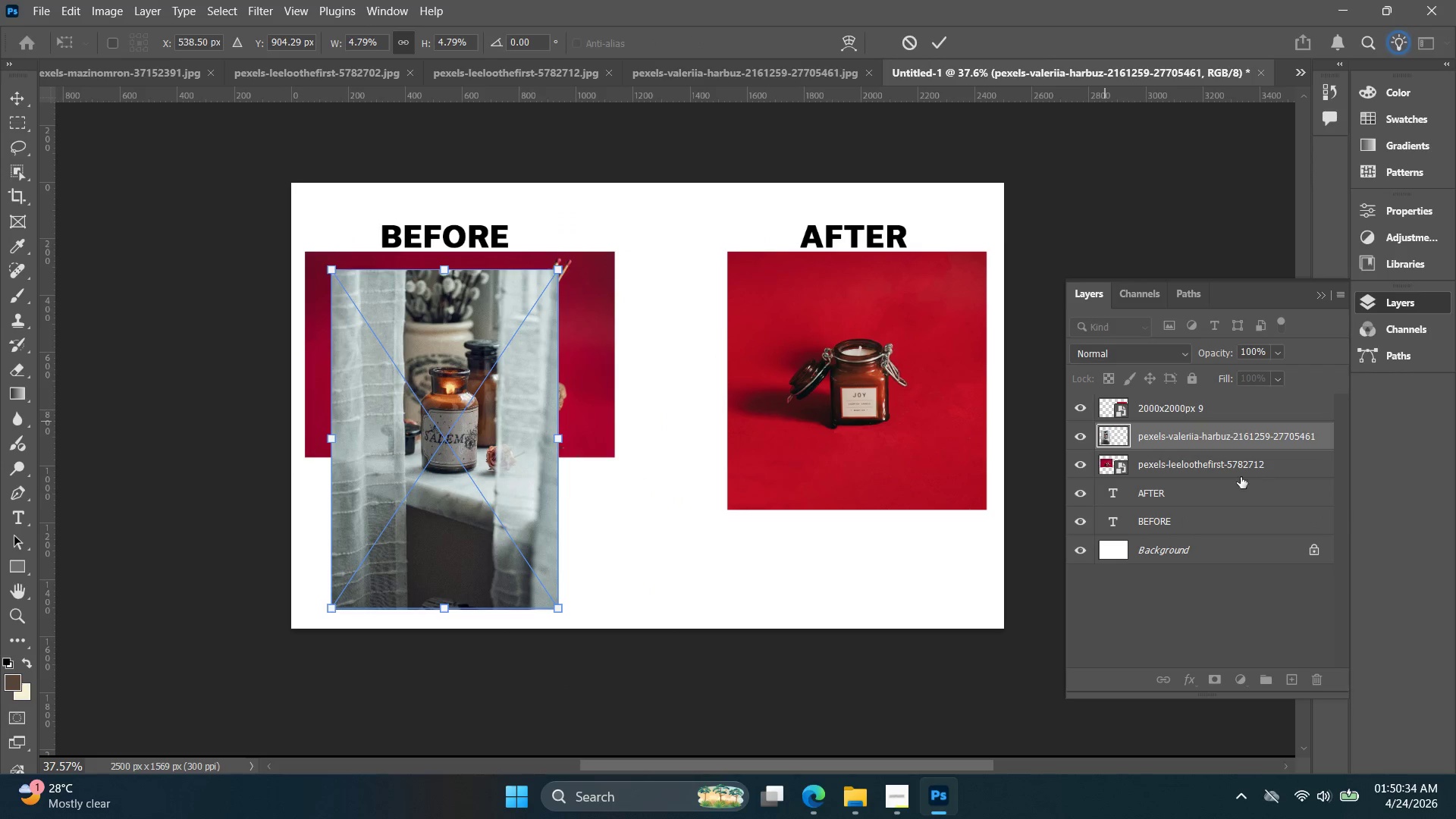 
left_click([1238, 476])
 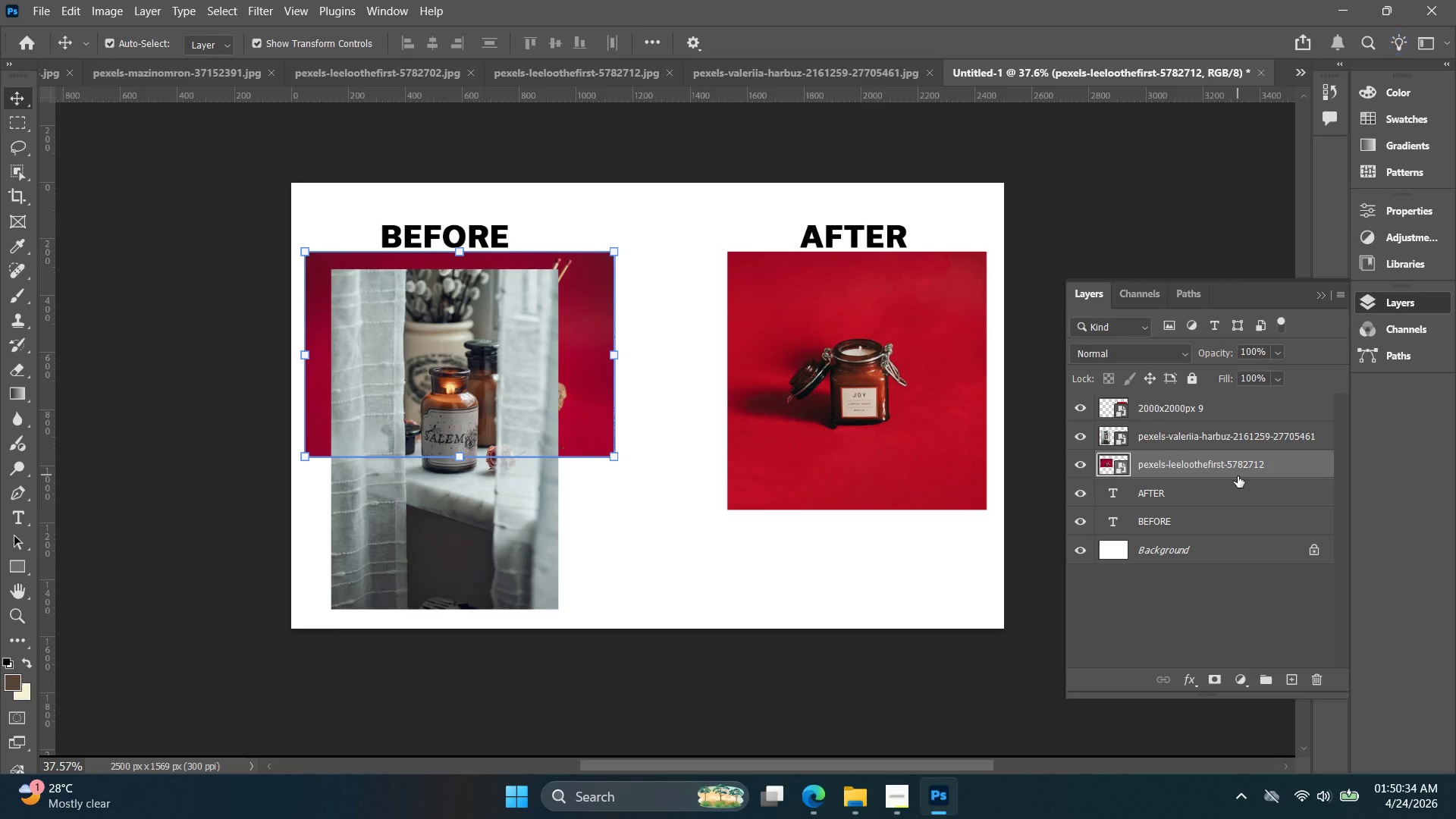 
key(Delete)
 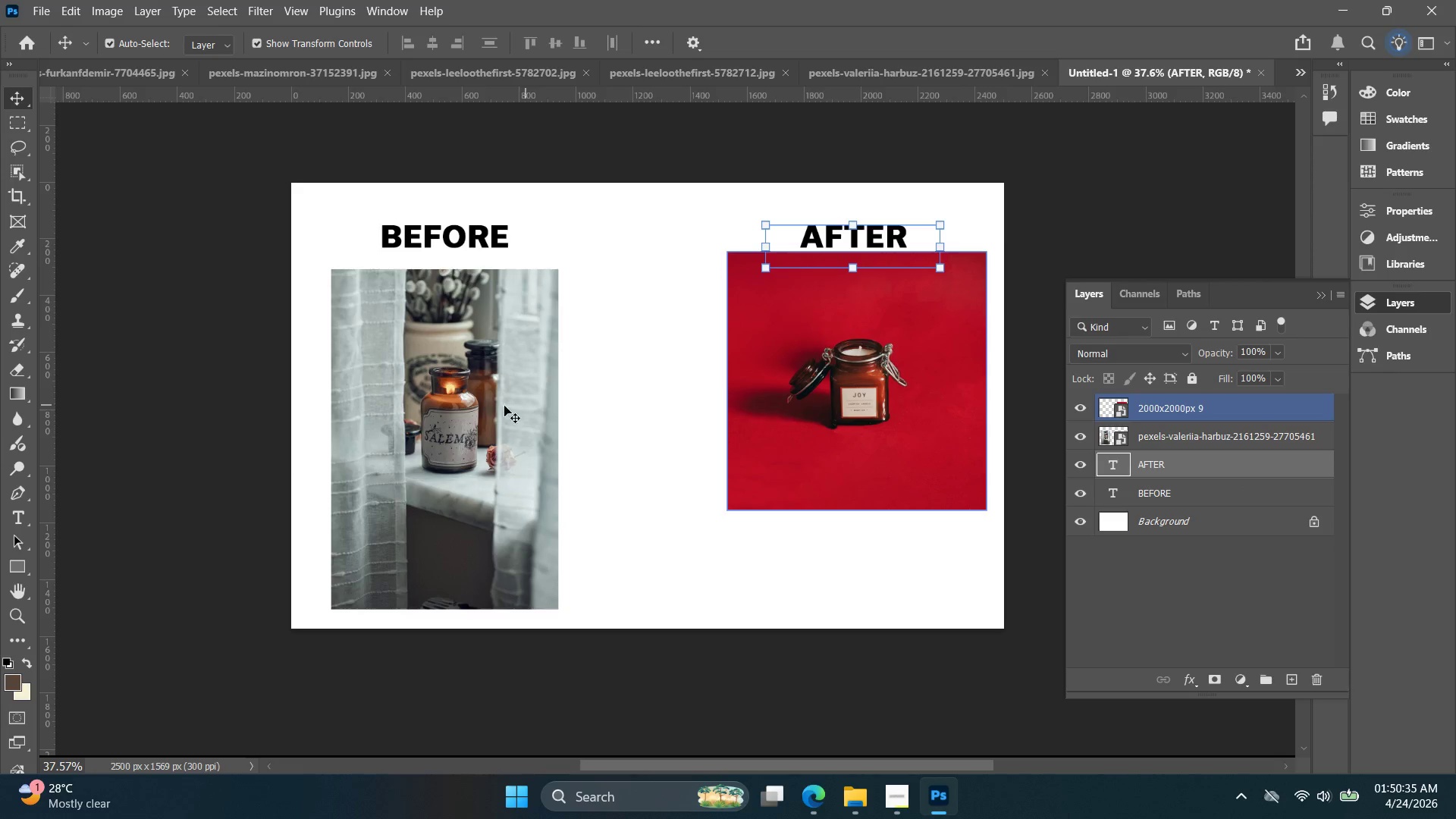 
key(Alt+Tab)
 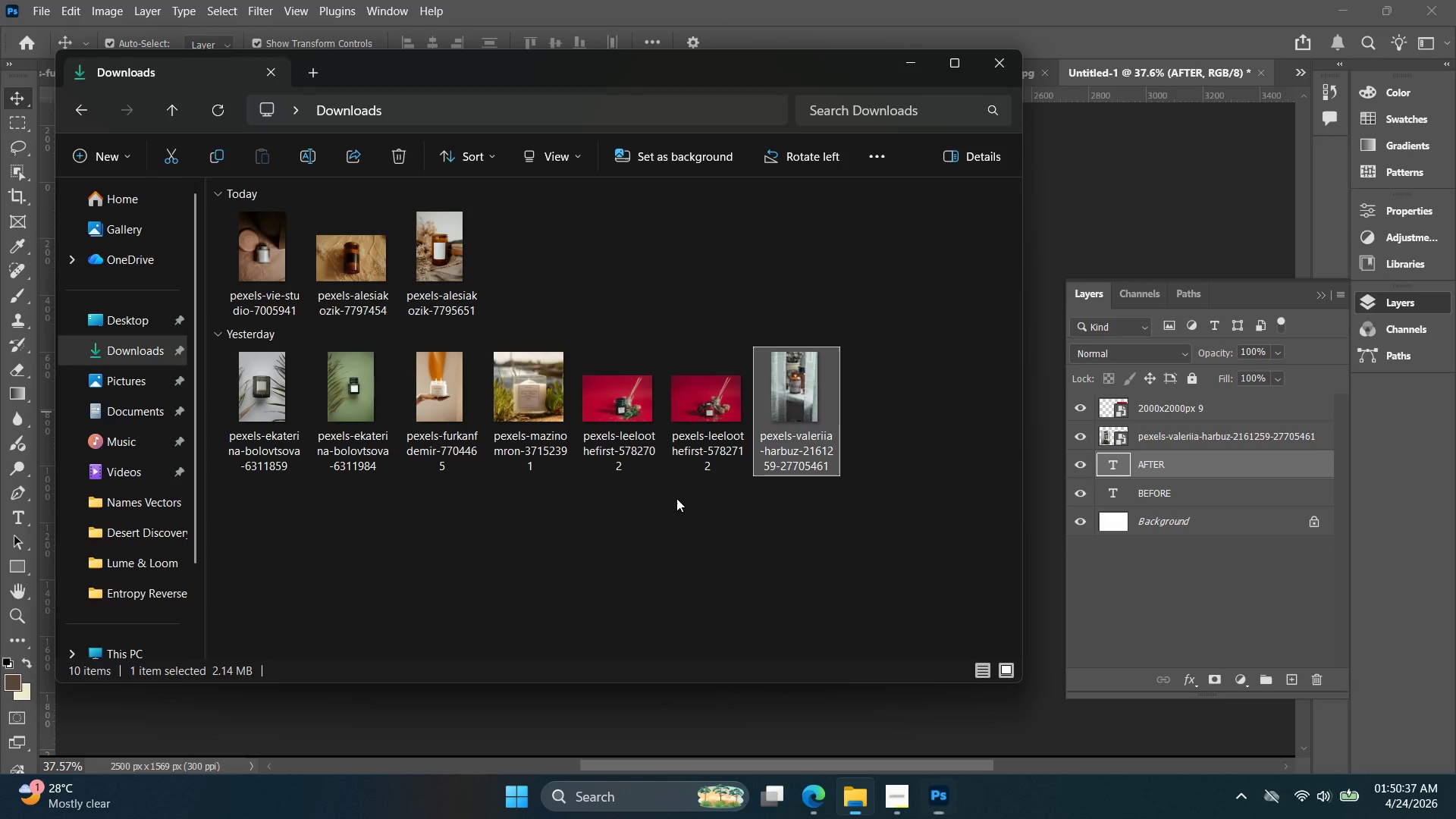 
left_click([1455, 818])
 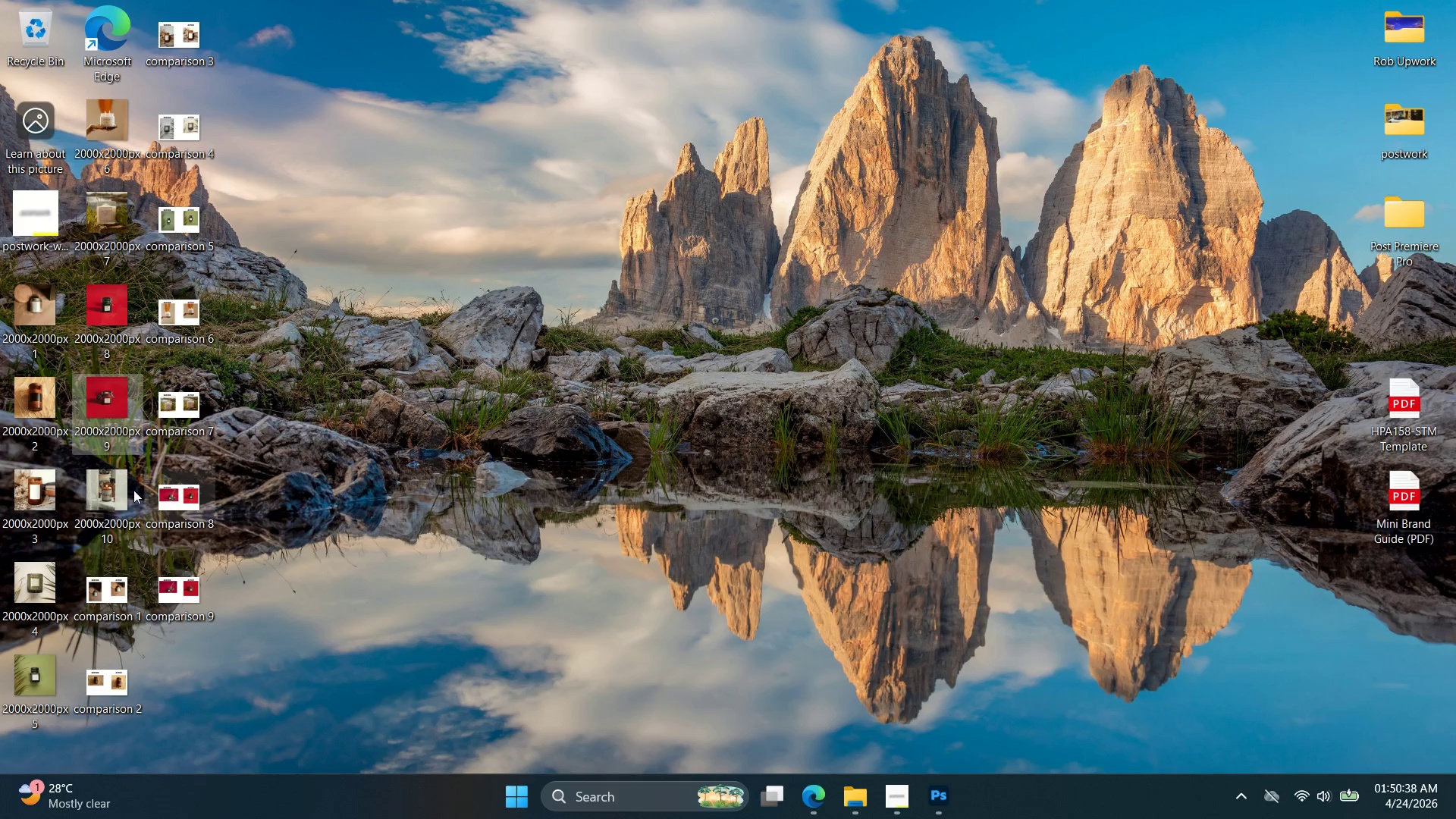 
left_click([103, 489])
 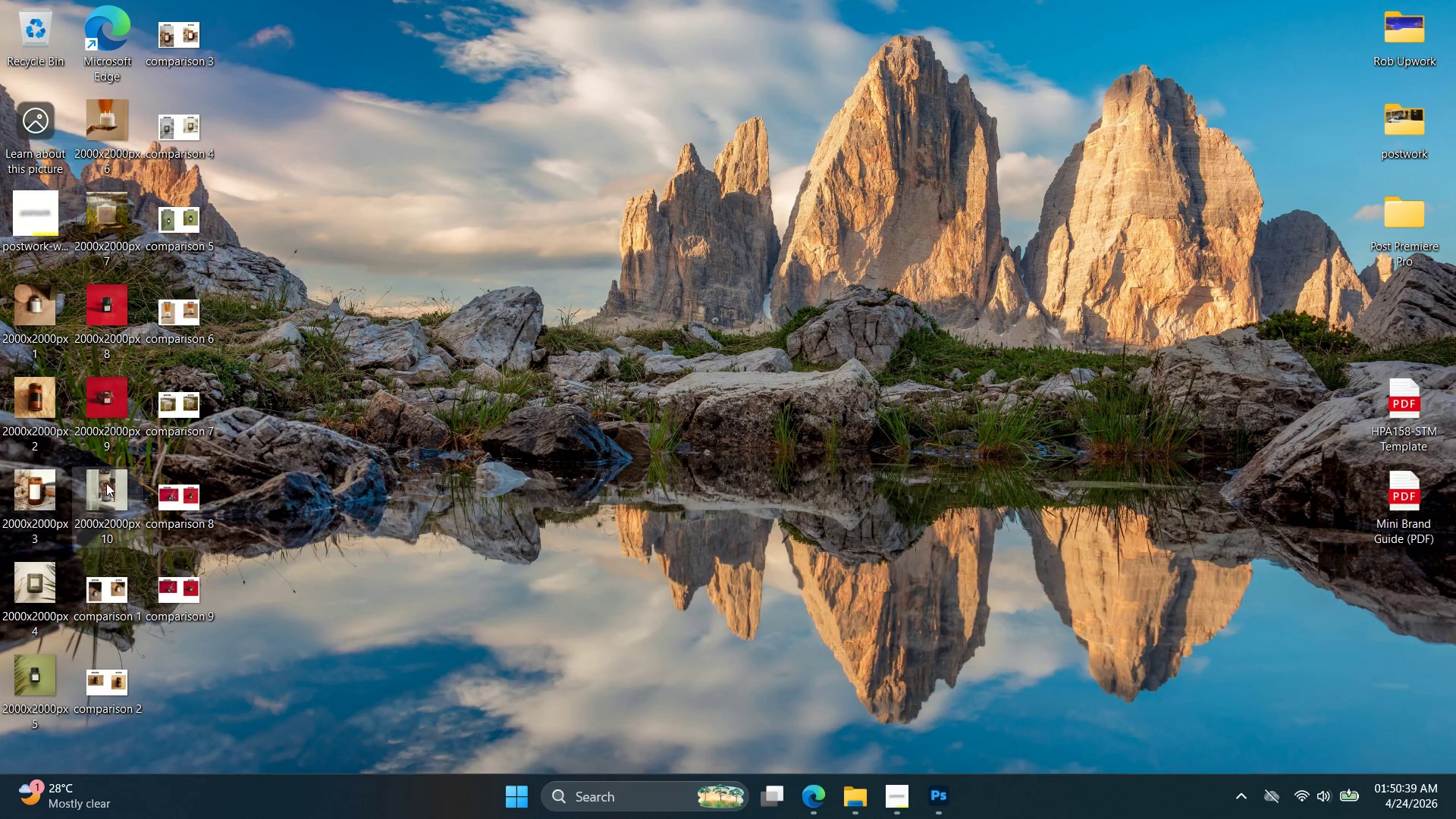 
left_click_drag(start_coordinate=[106, 483], to_coordinate=[846, 487])
 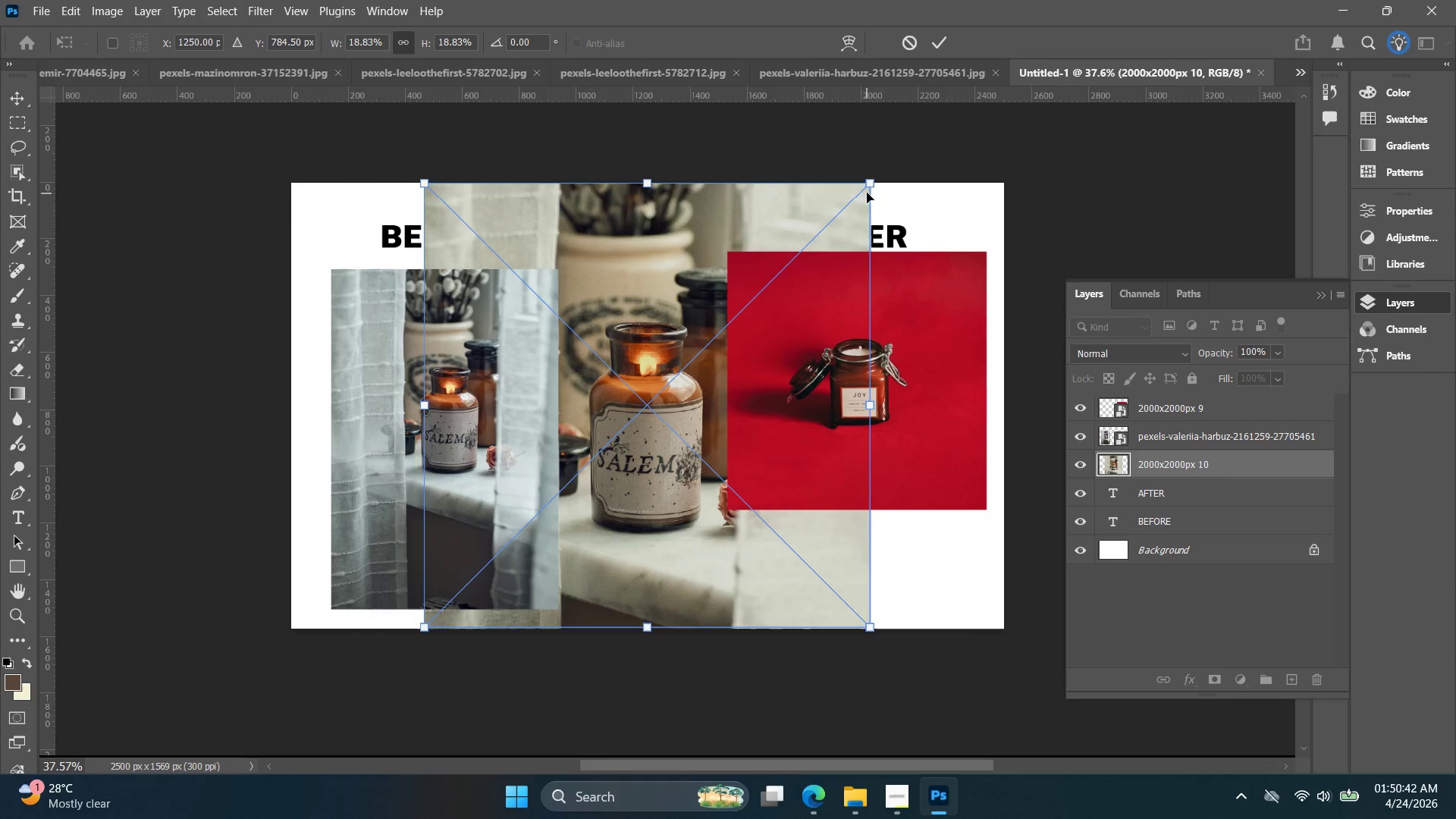 
hold_key(key=ShiftLeft, duration=0.86)
left_click_drag(start_coordinate=[872, 180], to_coordinate=[722, 313])
 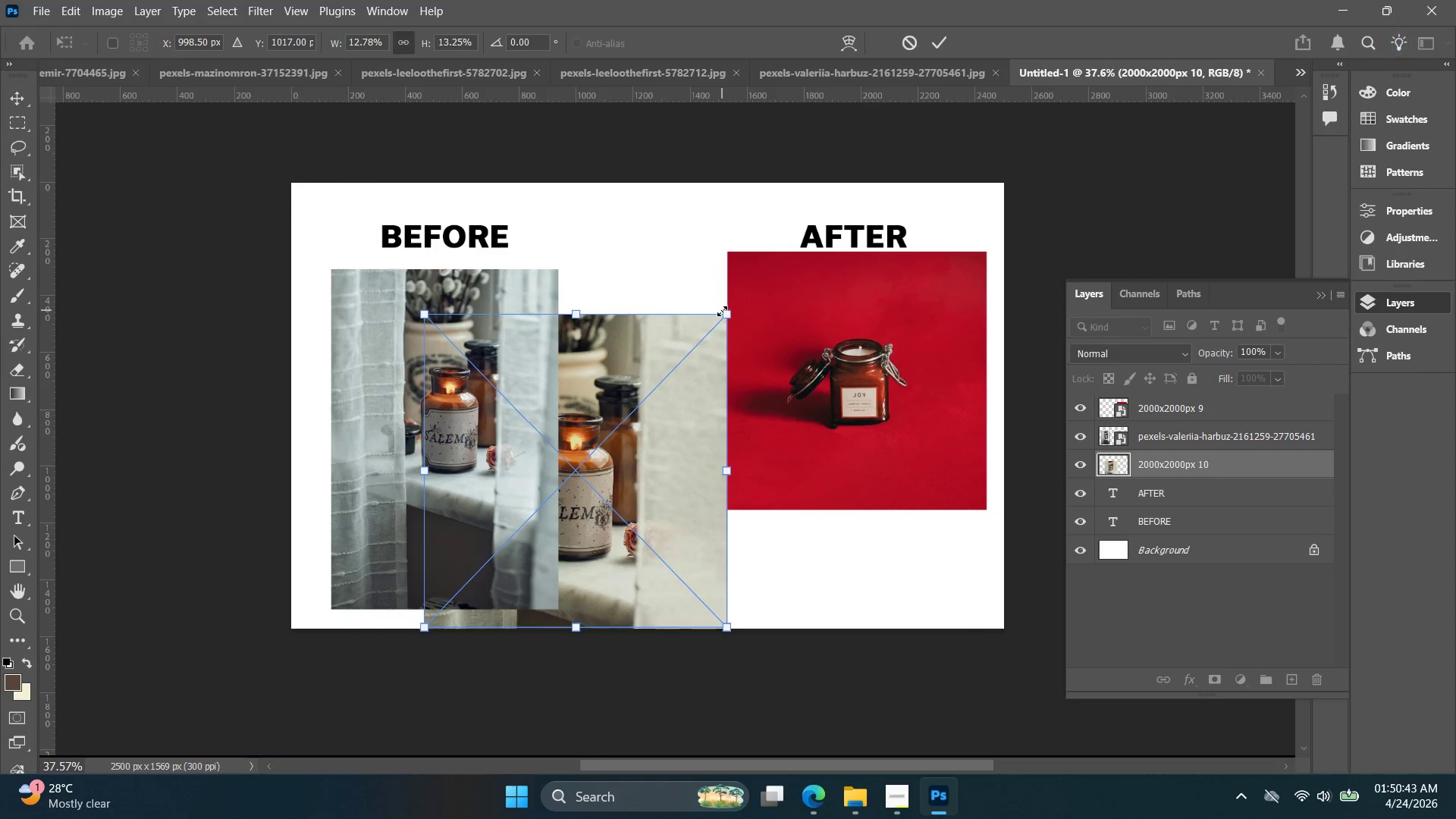 
key(Control+Z)
 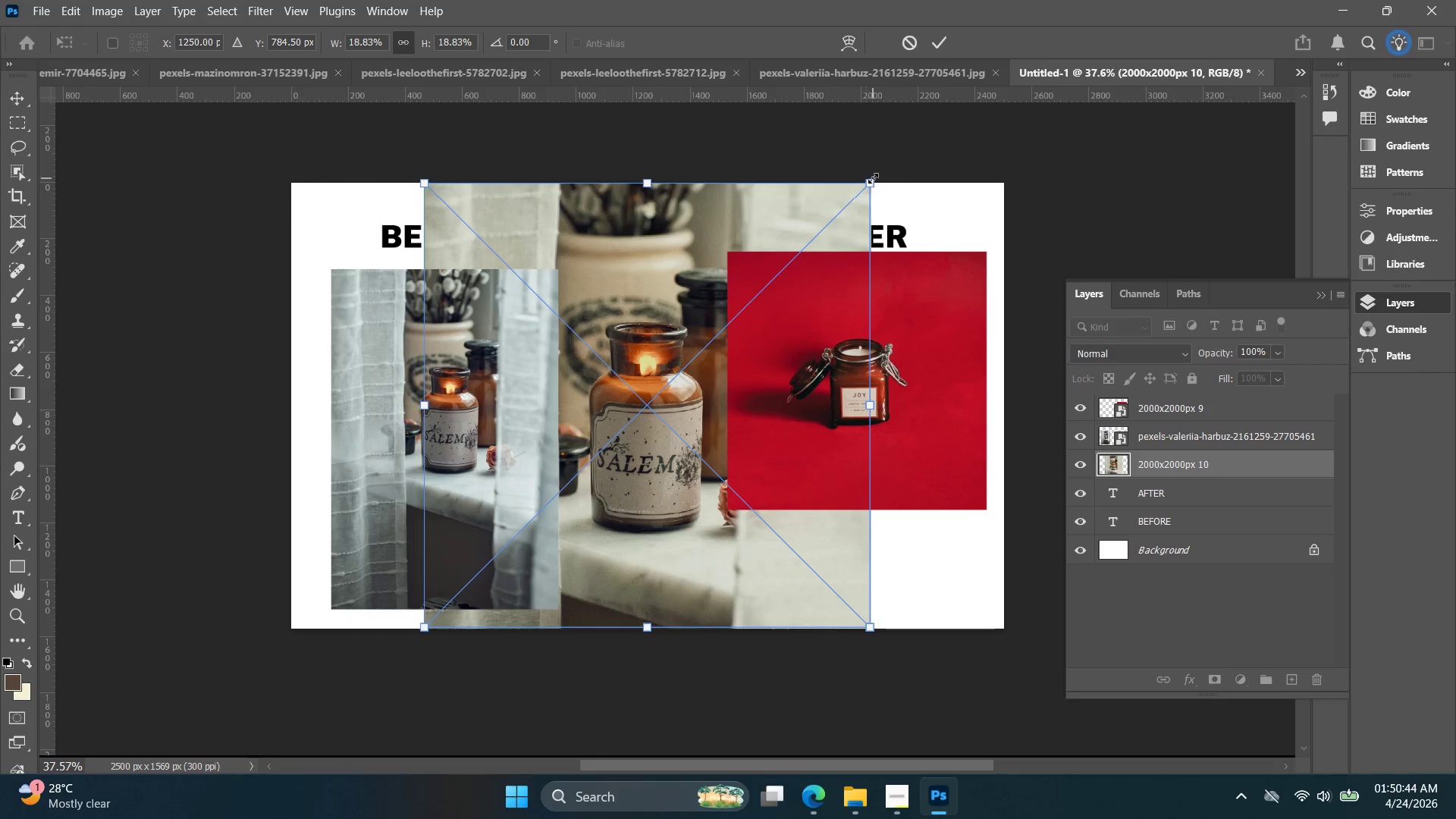 
left_click_drag(start_coordinate=[872, 174], to_coordinate=[703, 297])
 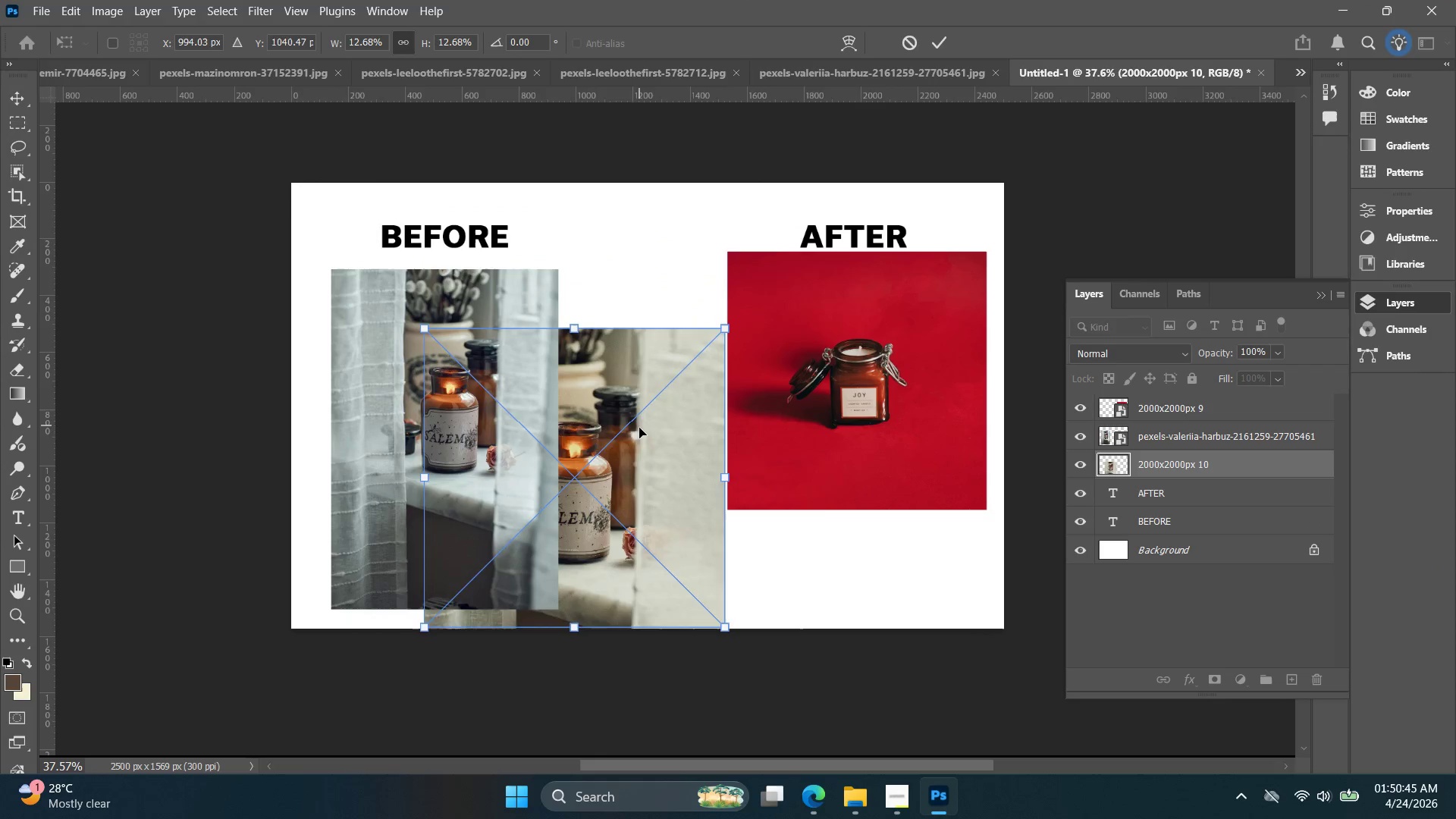 
left_click_drag(start_coordinate=[639, 428], to_coordinate=[913, 353])
 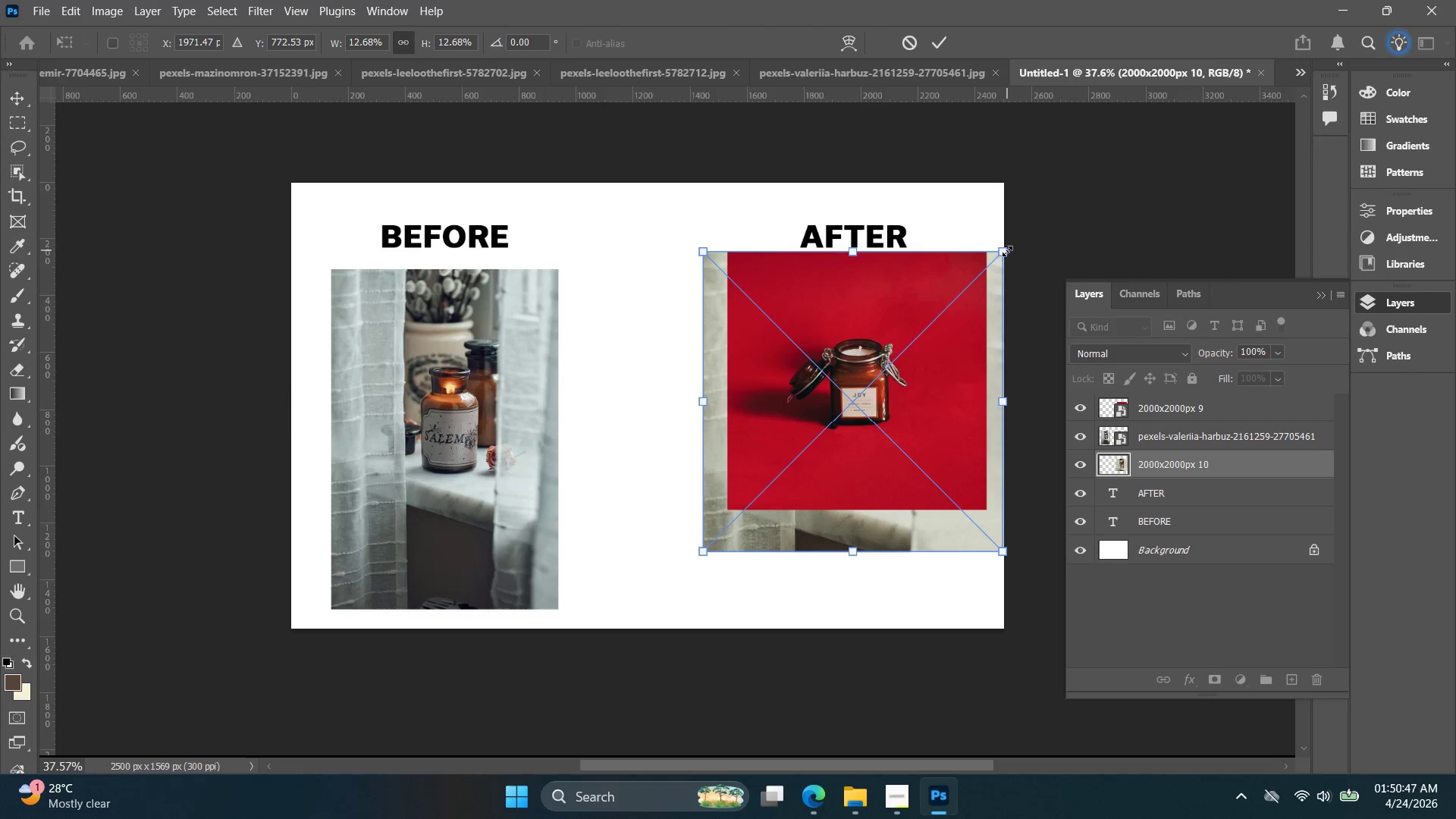 
left_click_drag(start_coordinate=[1006, 252], to_coordinate=[935, 297])
 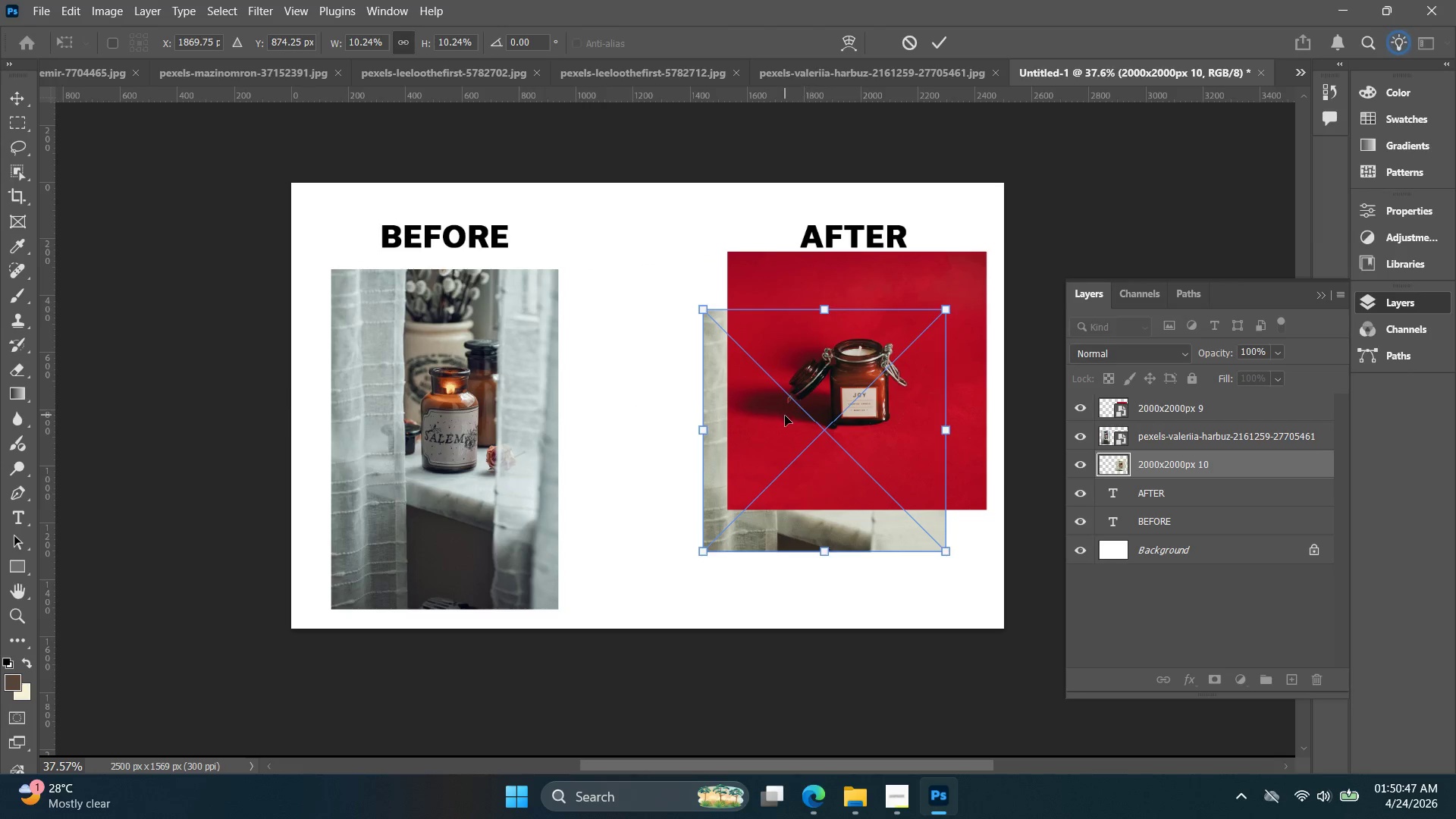 
left_click_drag(start_coordinate=[785, 416], to_coordinate=[810, 357])
 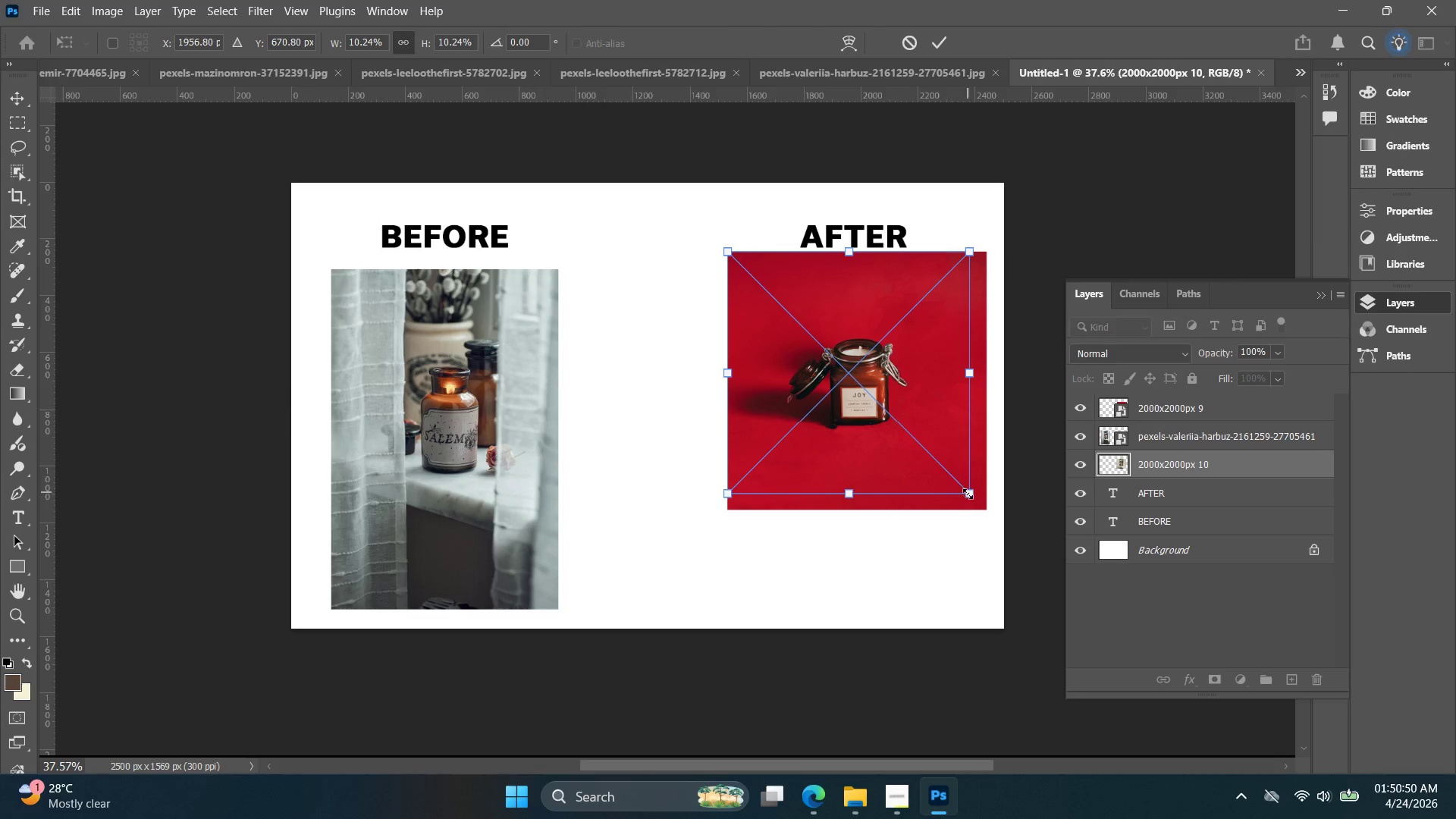 
left_click_drag(start_coordinate=[968, 494], to_coordinate=[987, 509])
 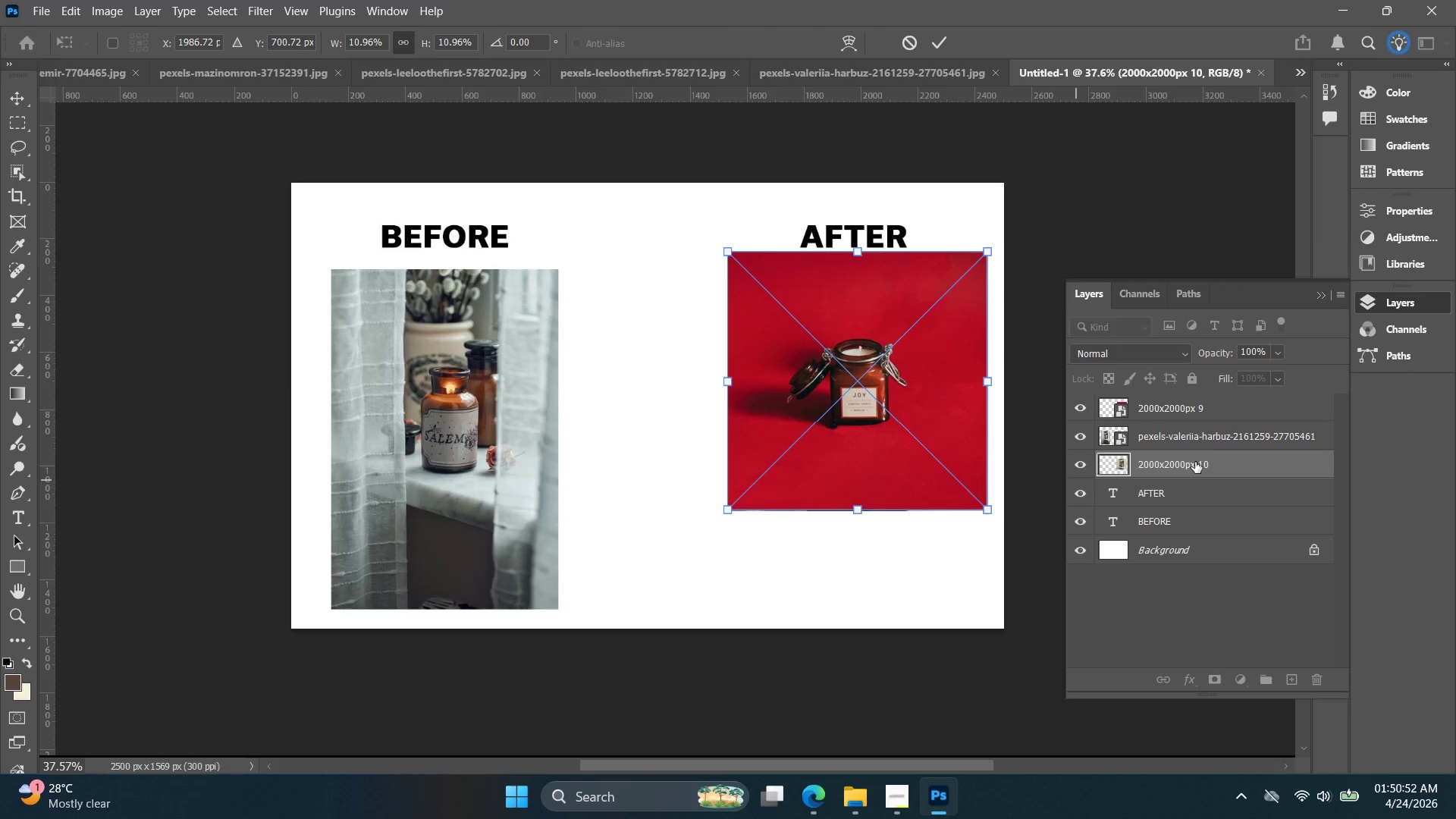 
left_click_drag(start_coordinate=[1194, 466], to_coordinate=[1203, 397])
 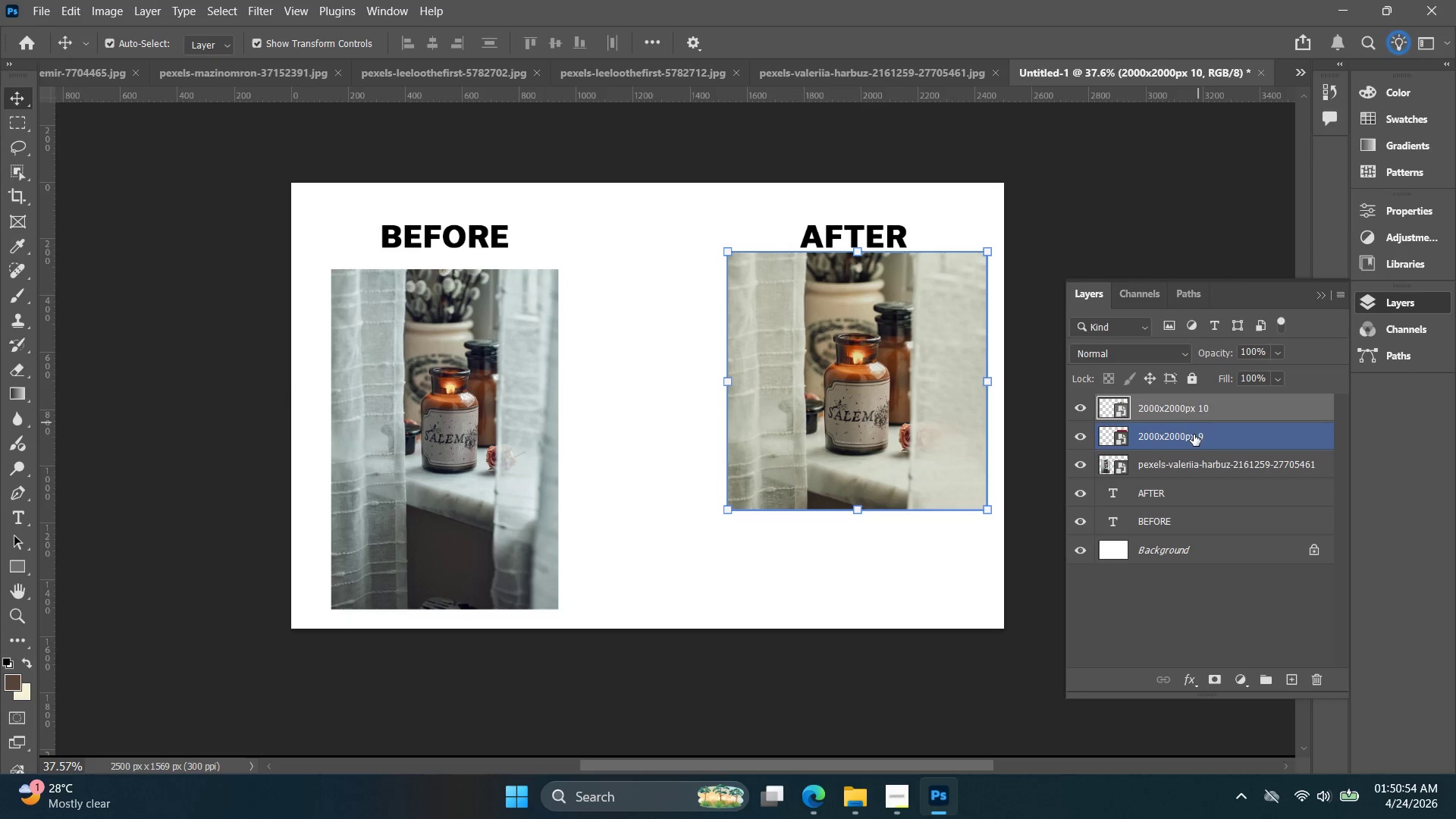 
left_click([1194, 435])
 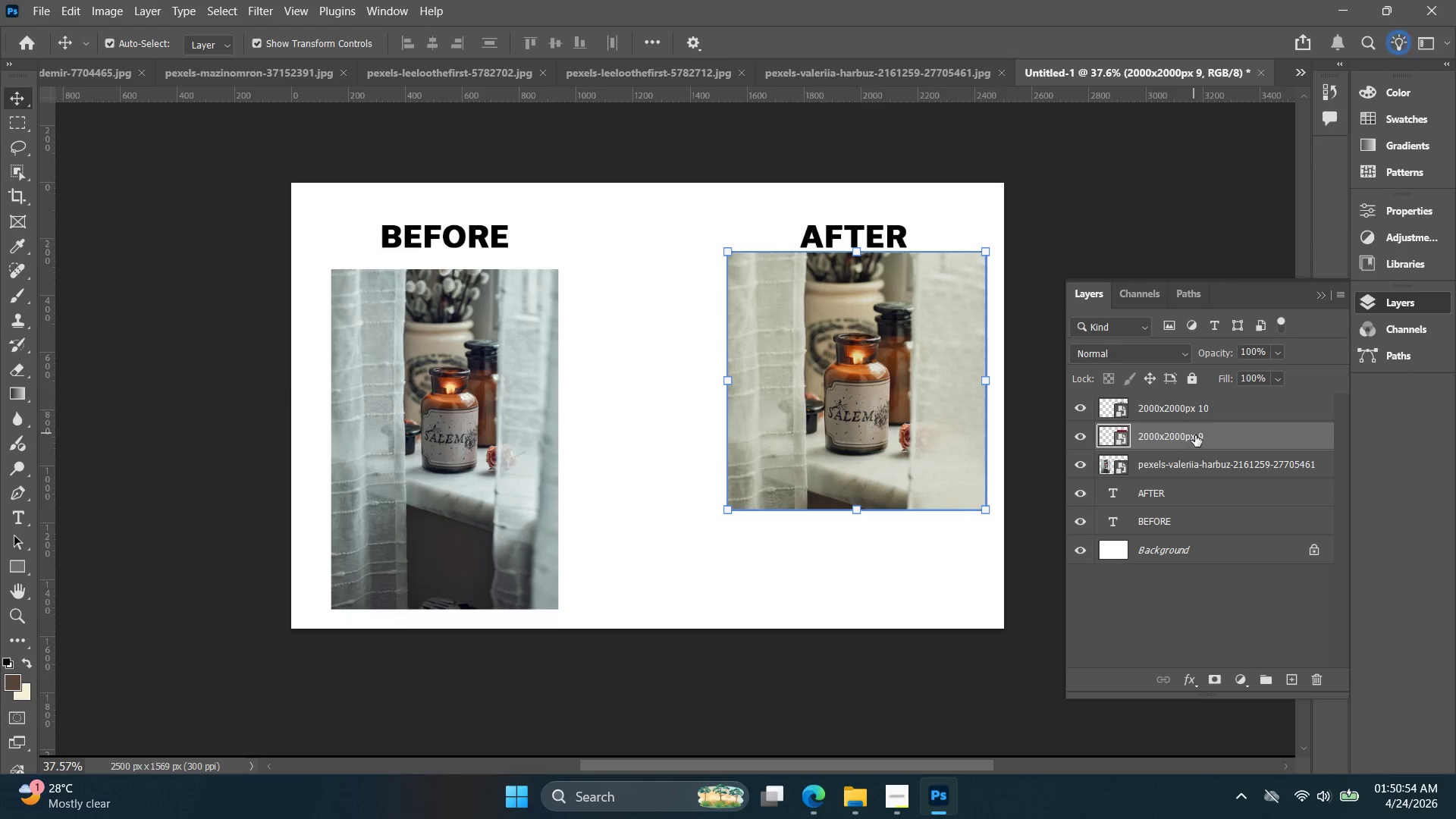 
key(Delete)
 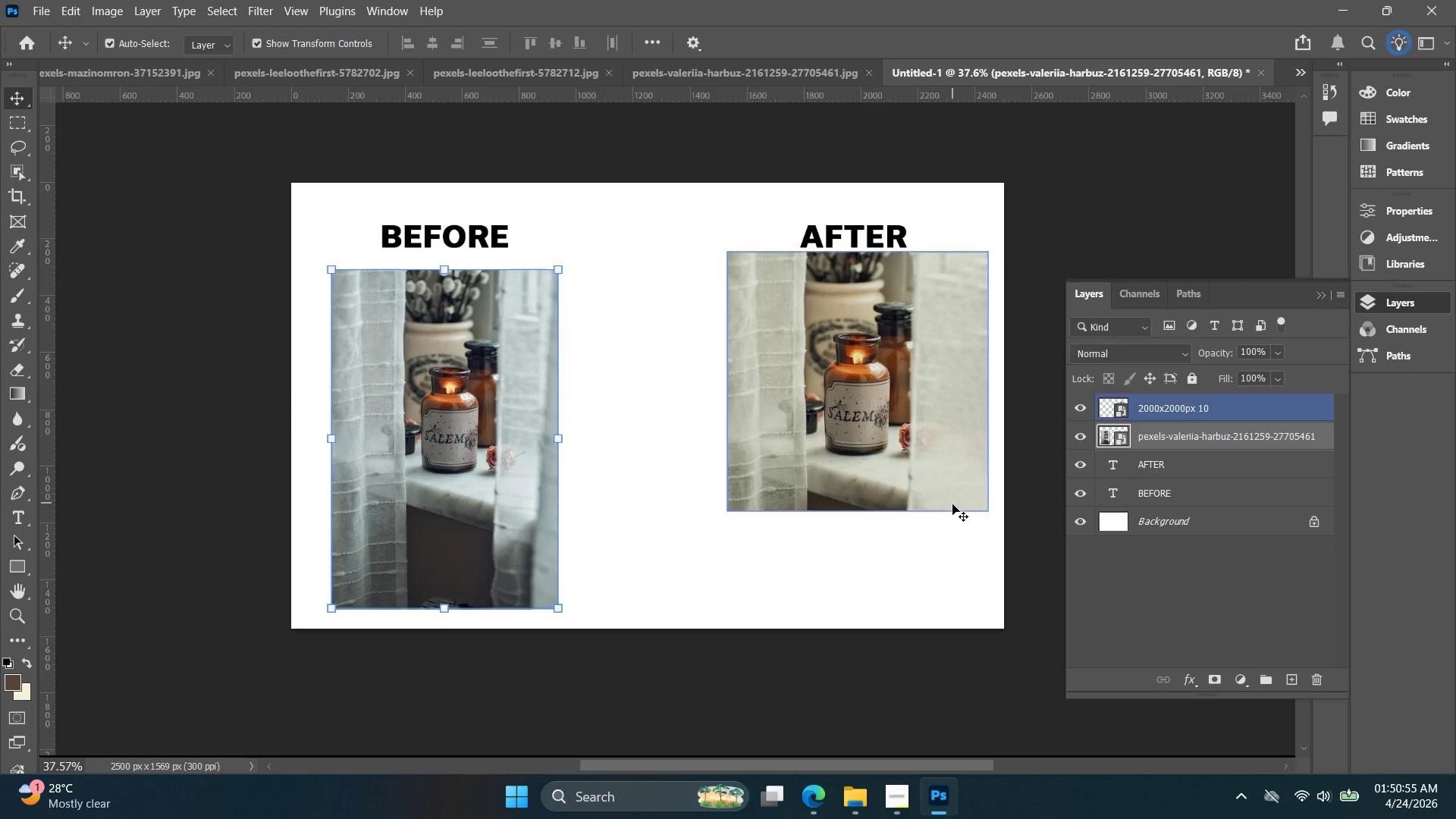 
hold_key(key=AltLeft, duration=0.56)
 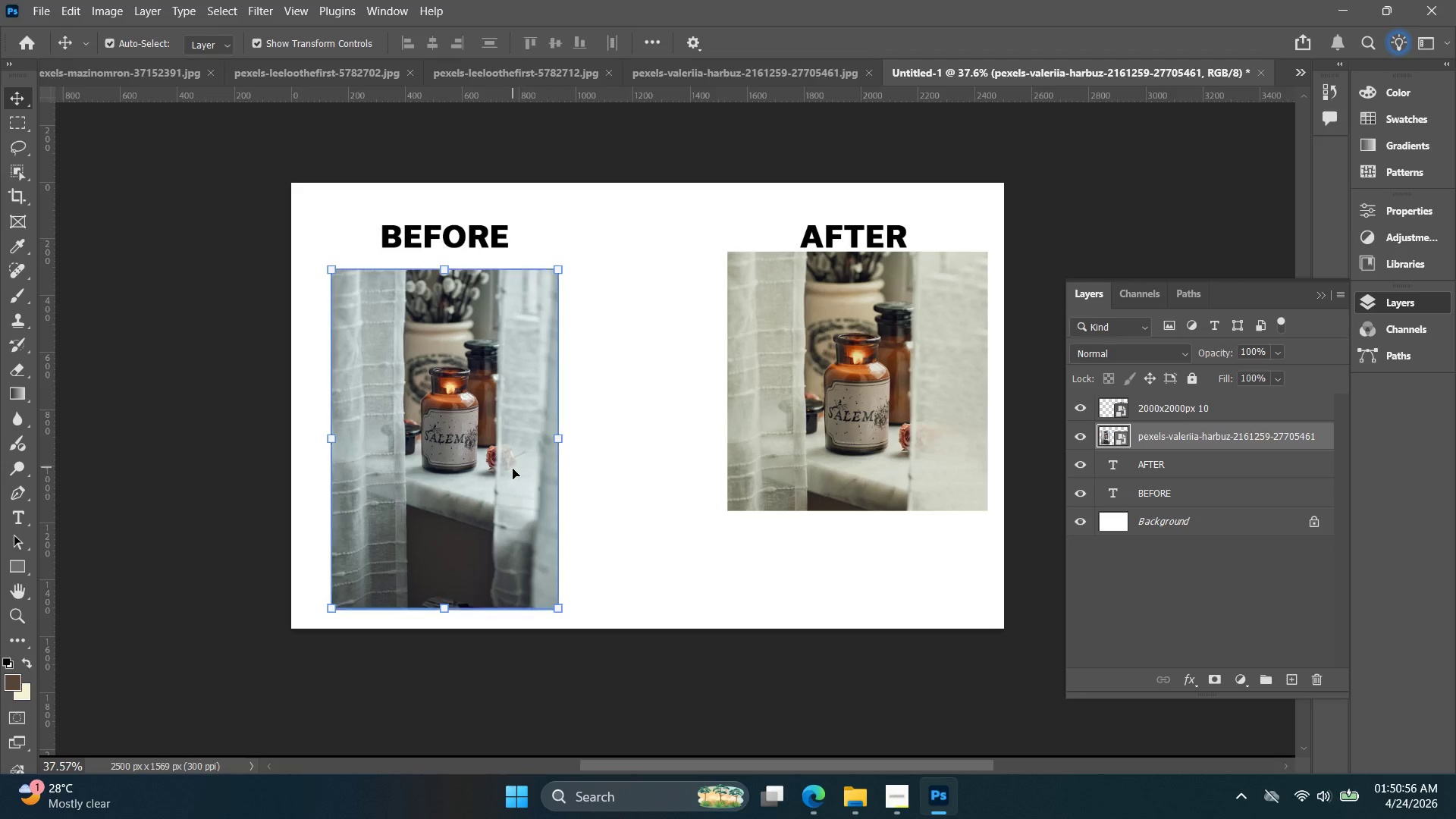 
hold_key(key=ControlLeft, duration=0.62)
 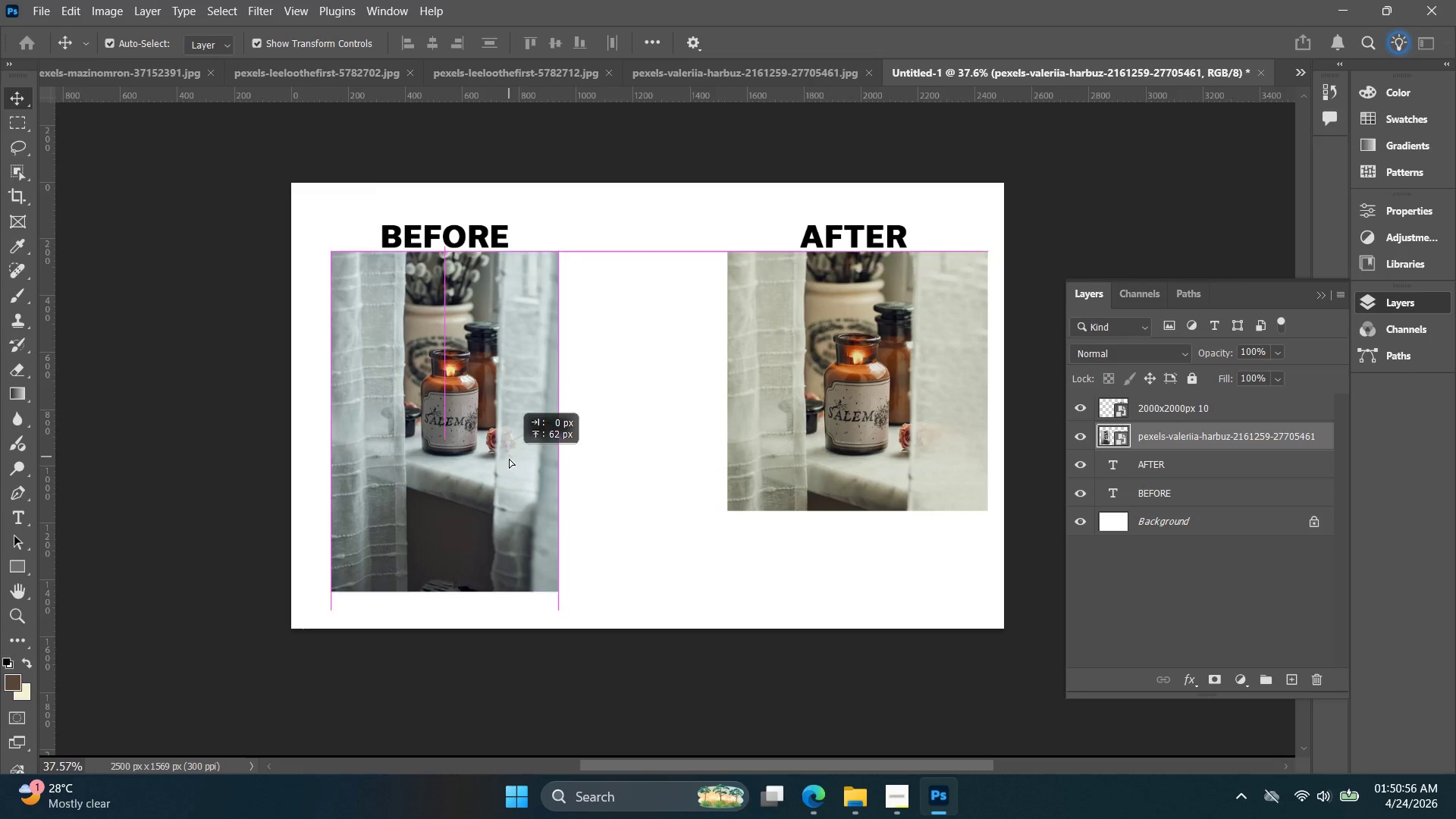 
key(Alt+Control+Shift+ShiftLeft)
 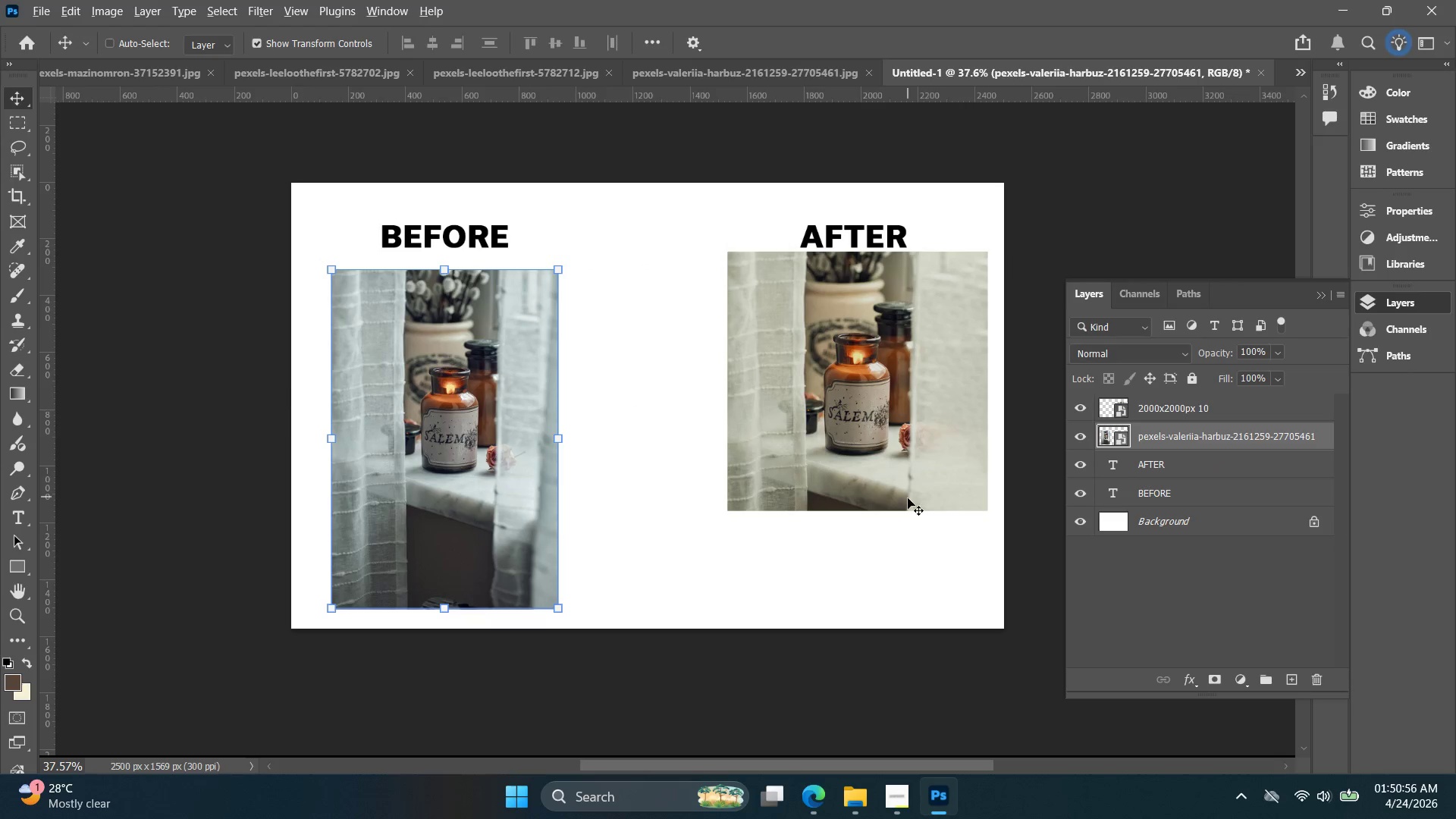 
key(Alt+Control+AltLeft)
 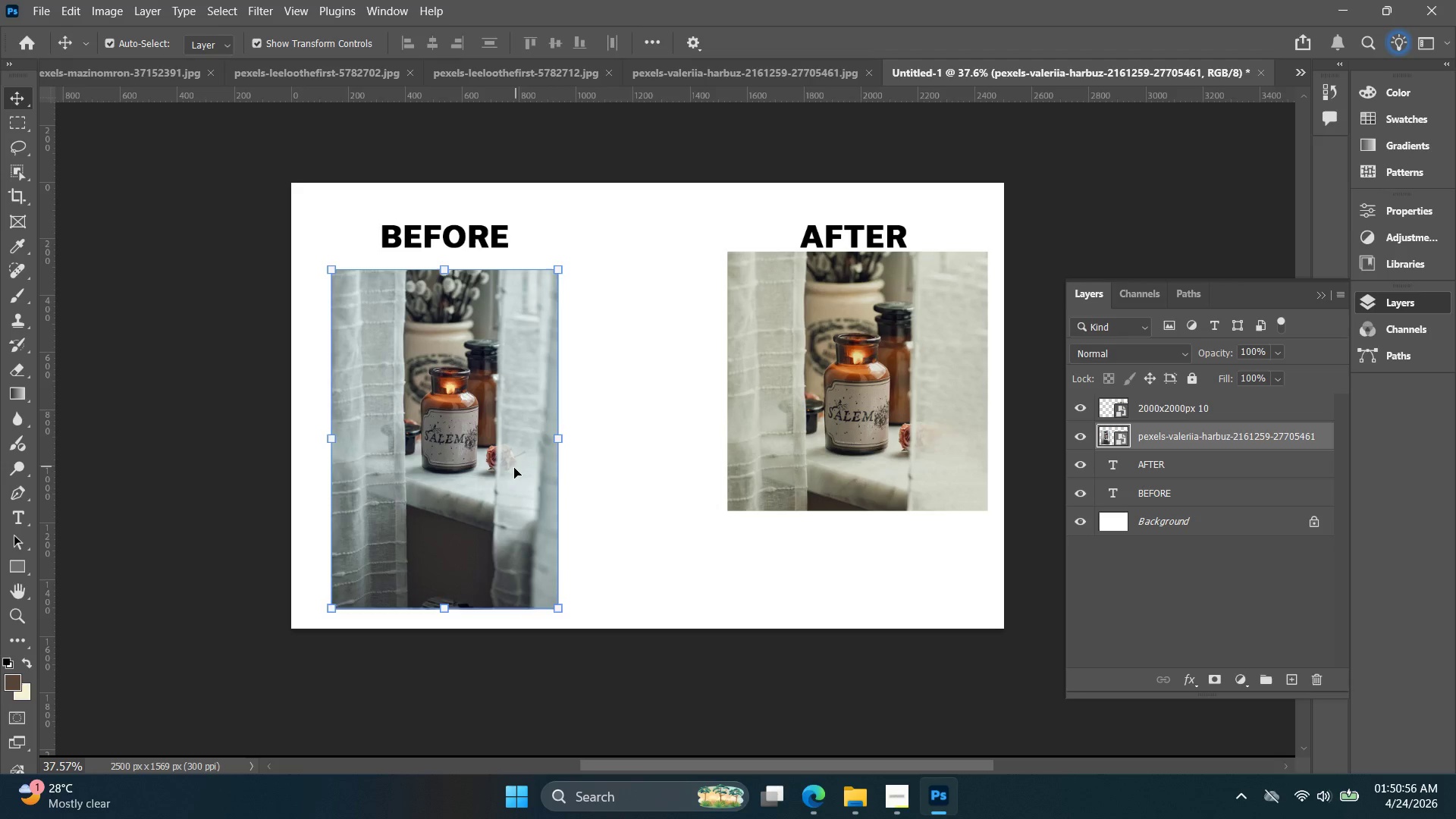 
left_click_drag(start_coordinate=[512, 469], to_coordinate=[508, 456])
 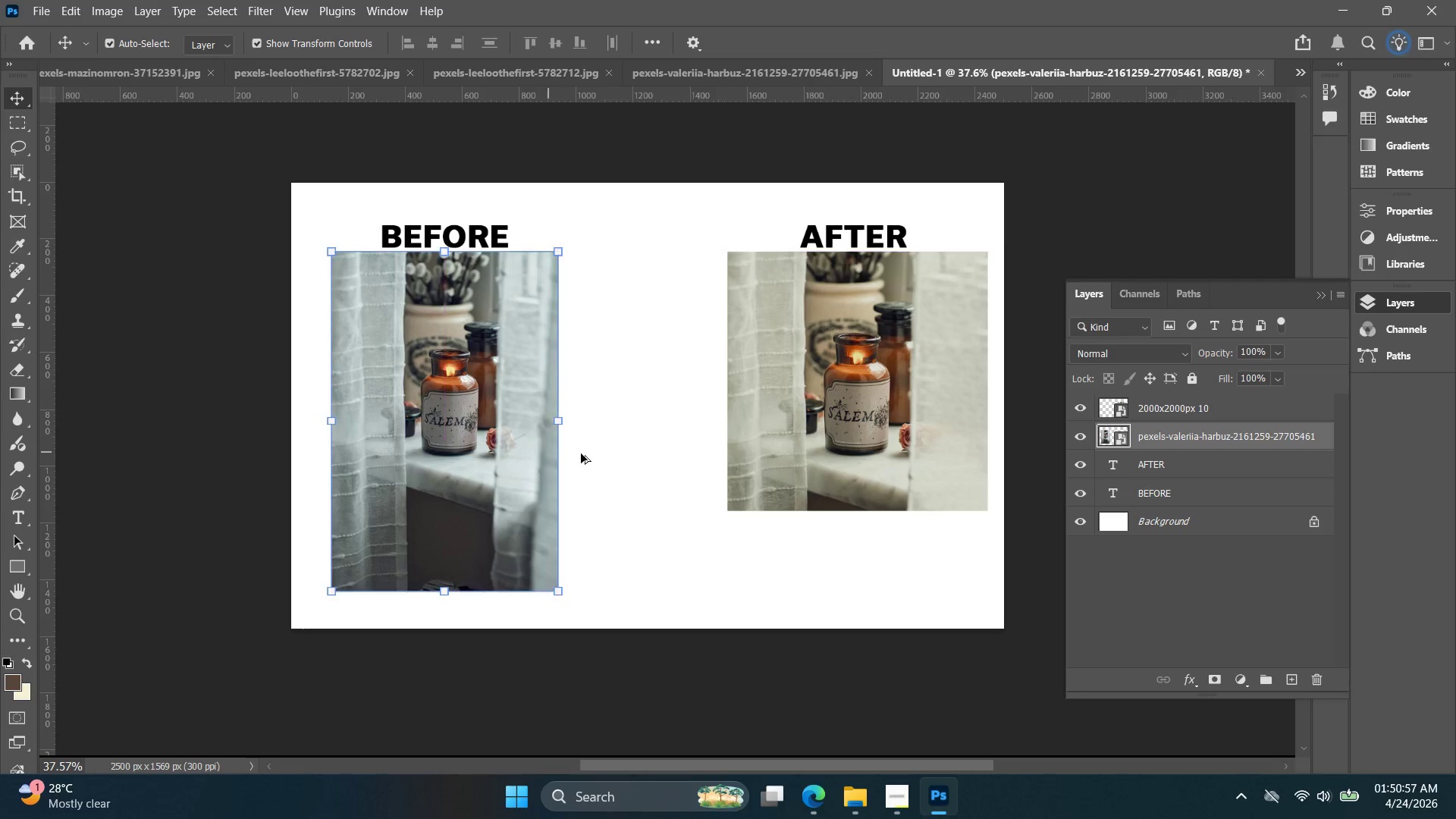 
key(Alt+Control+Shift+W)
 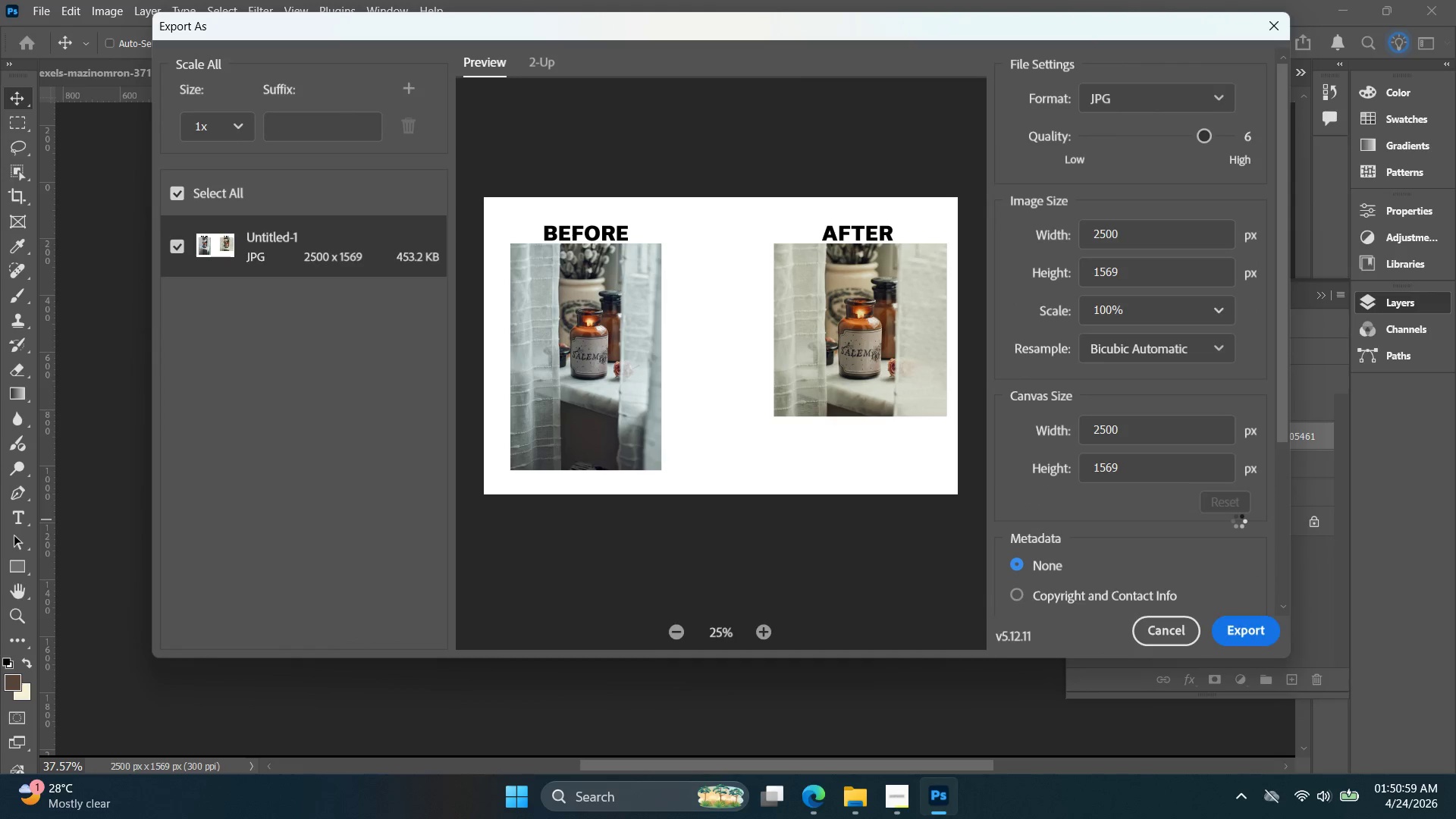 
left_click([1247, 638])
 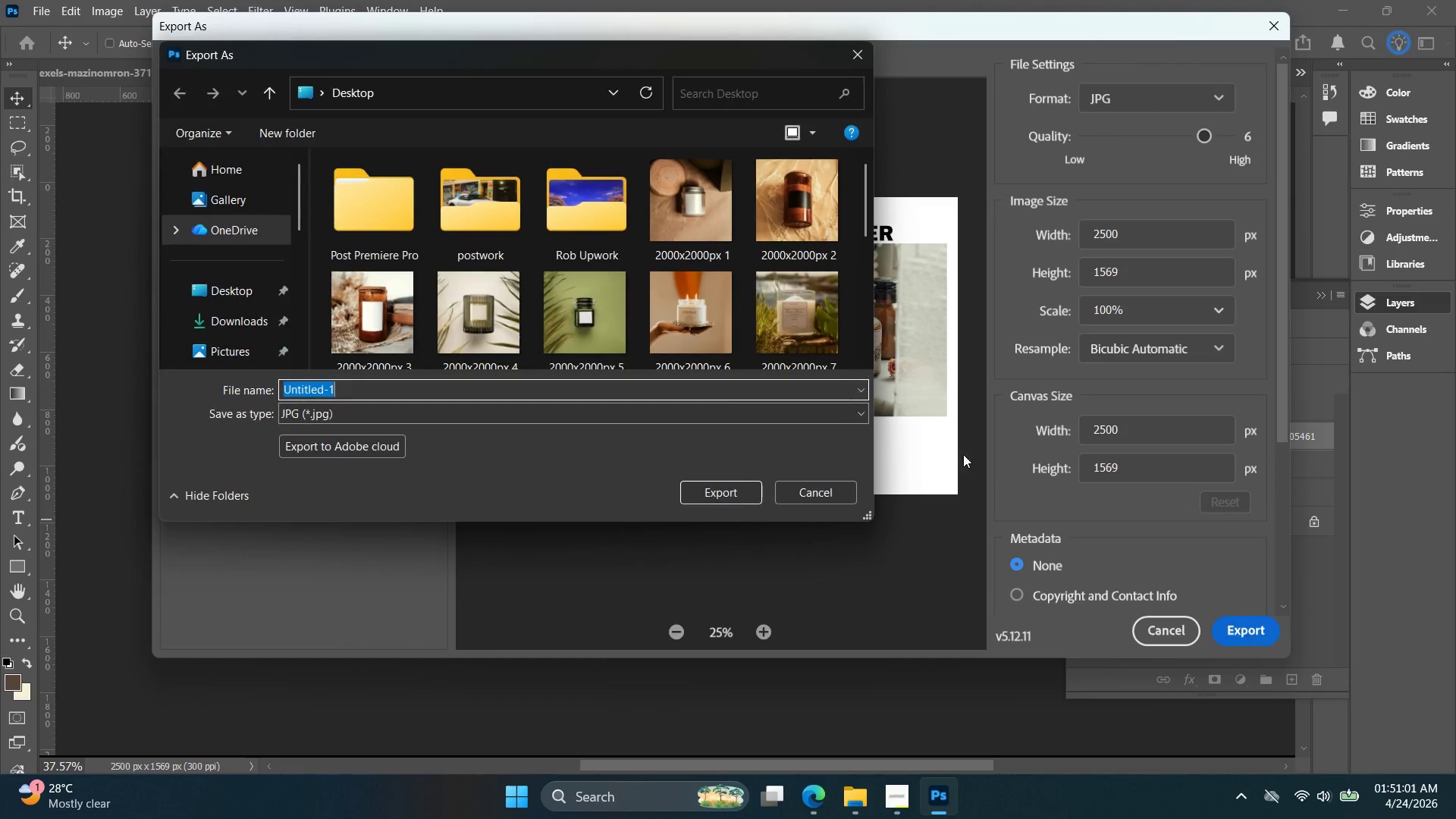 
scroll: coordinate [585, 300], scroll_direction: down, amount: 12.0
 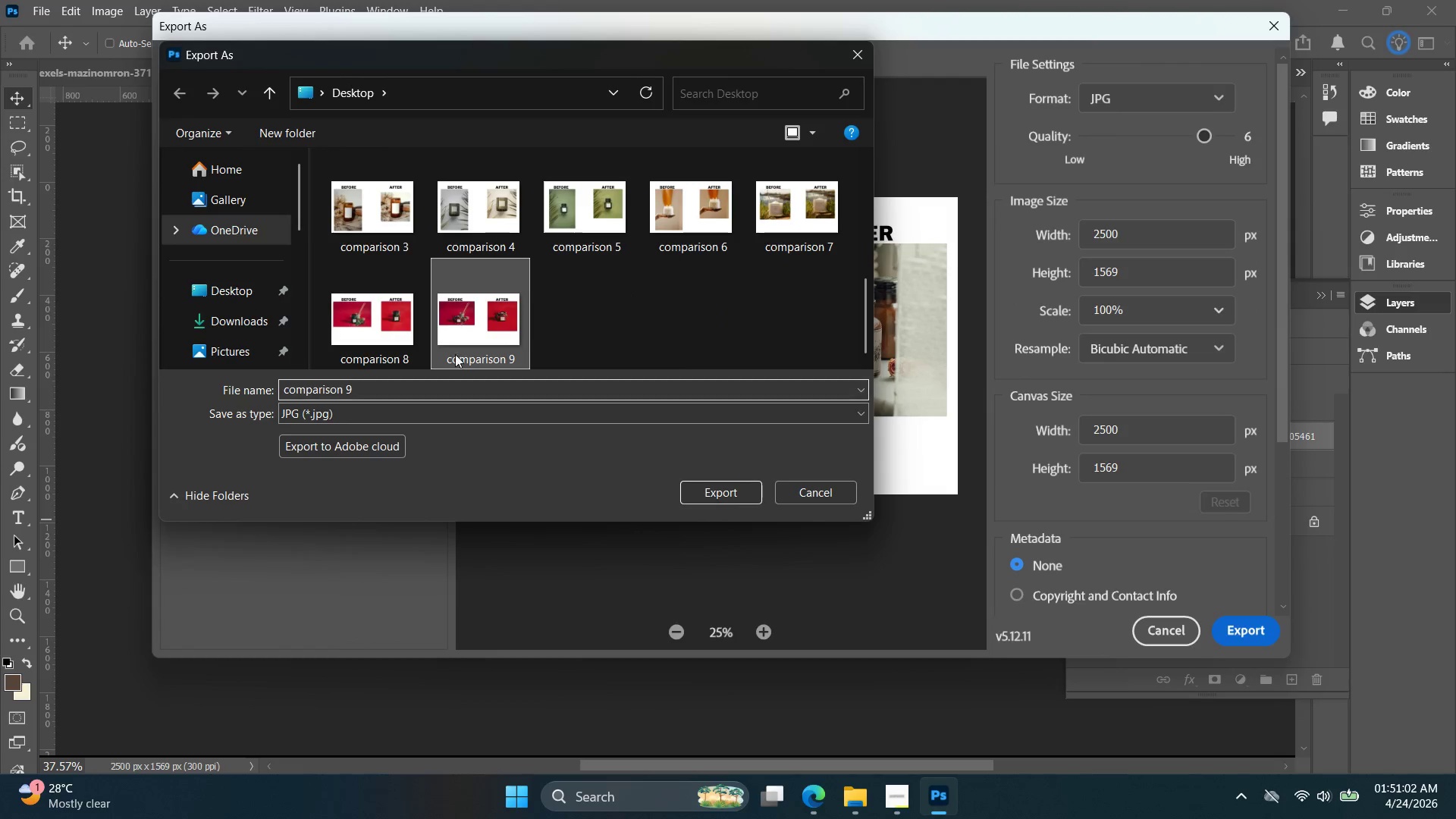 
triple_click([367, 389])
 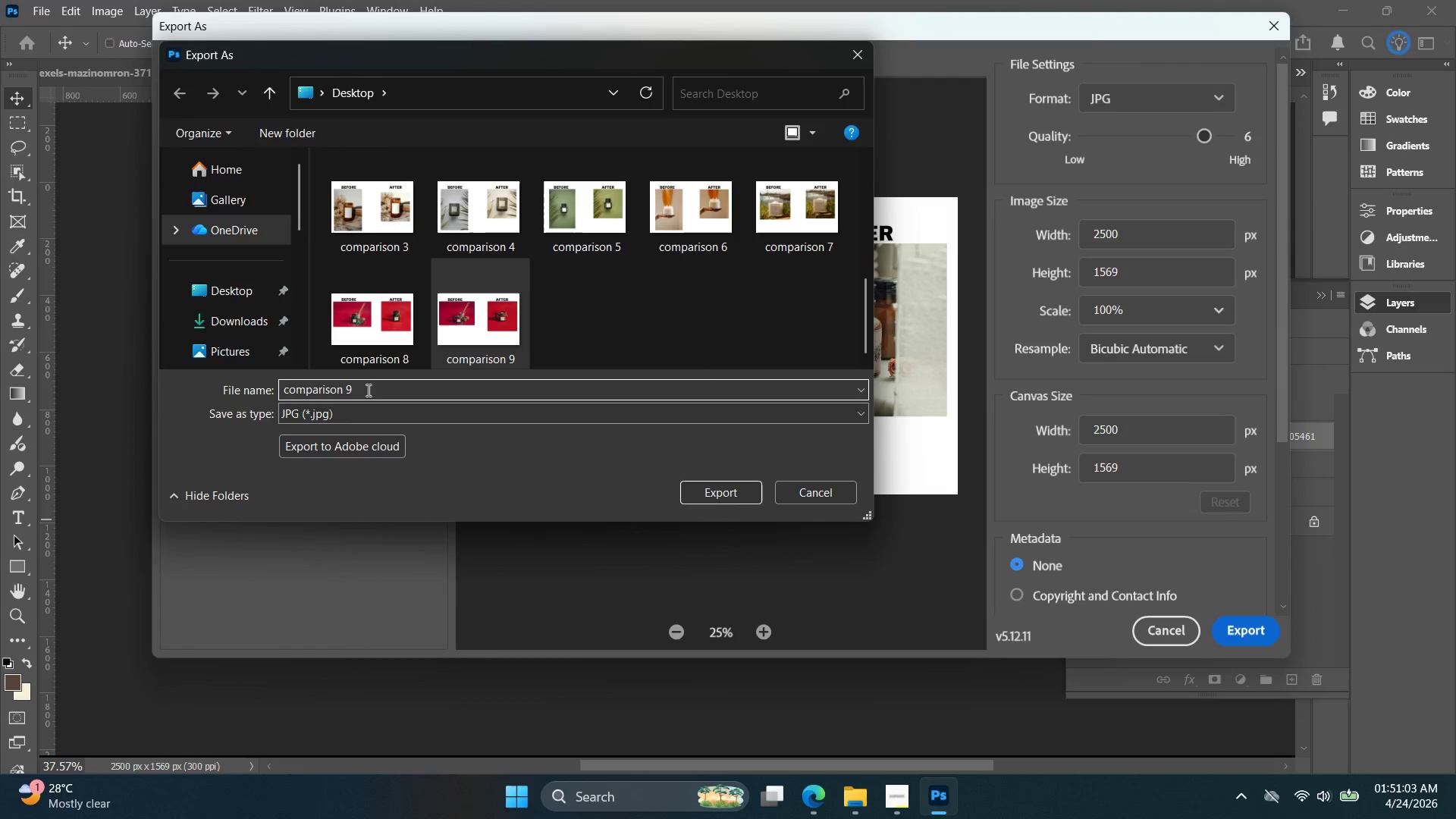 
type([Insert])
key(Backspace)
type(10)
 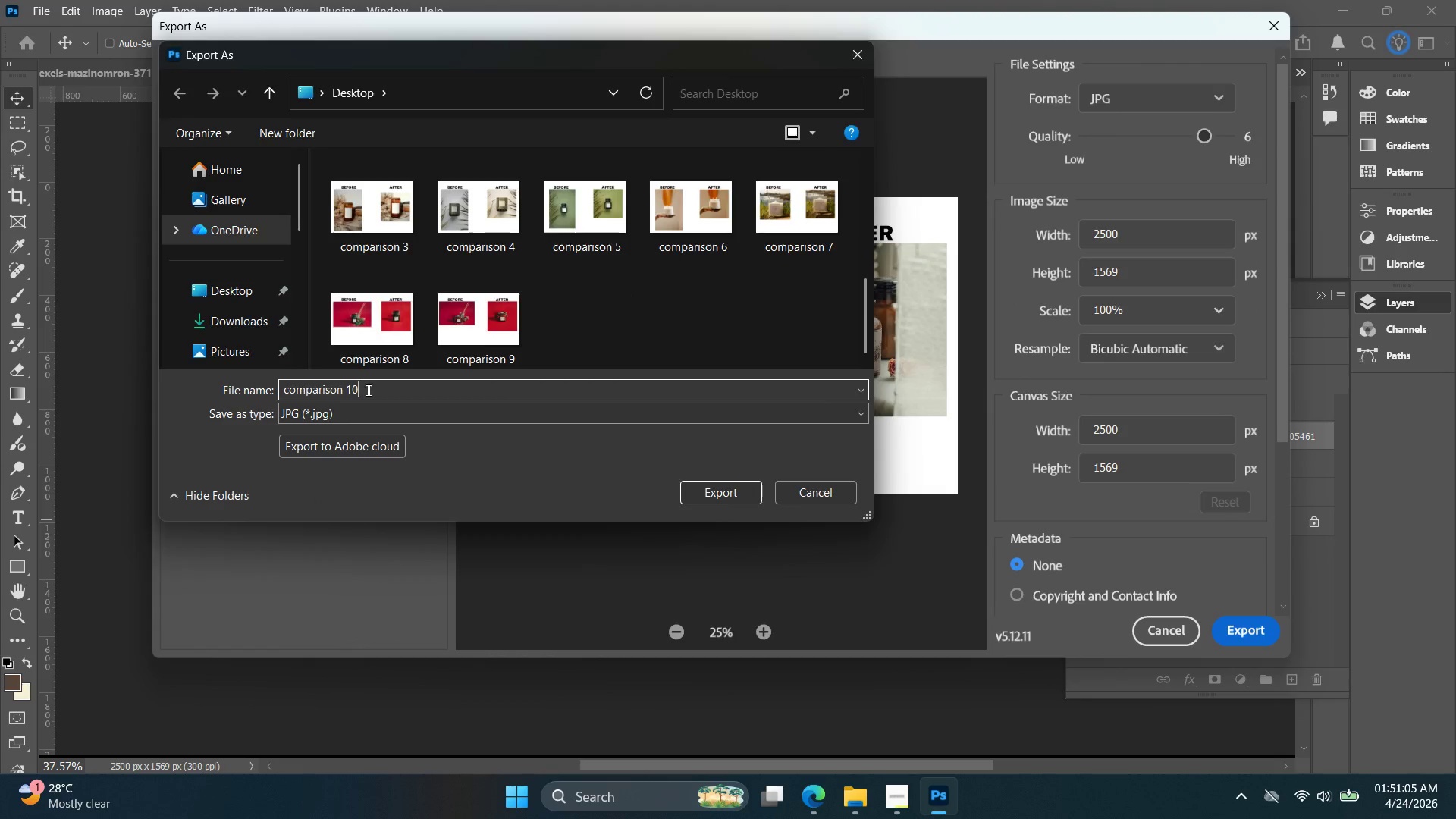 
key(Enter)
 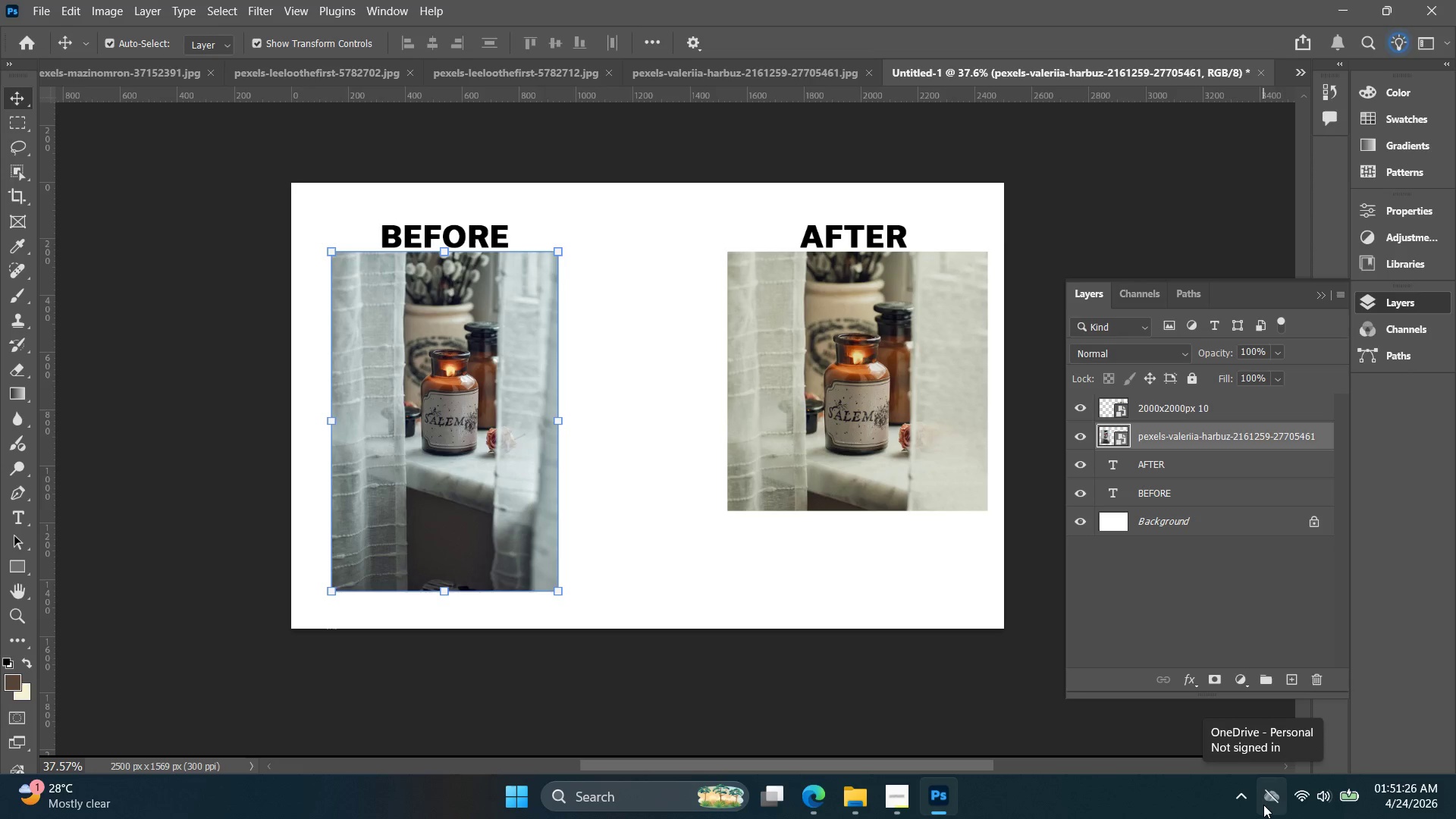 
wait(26.25)
 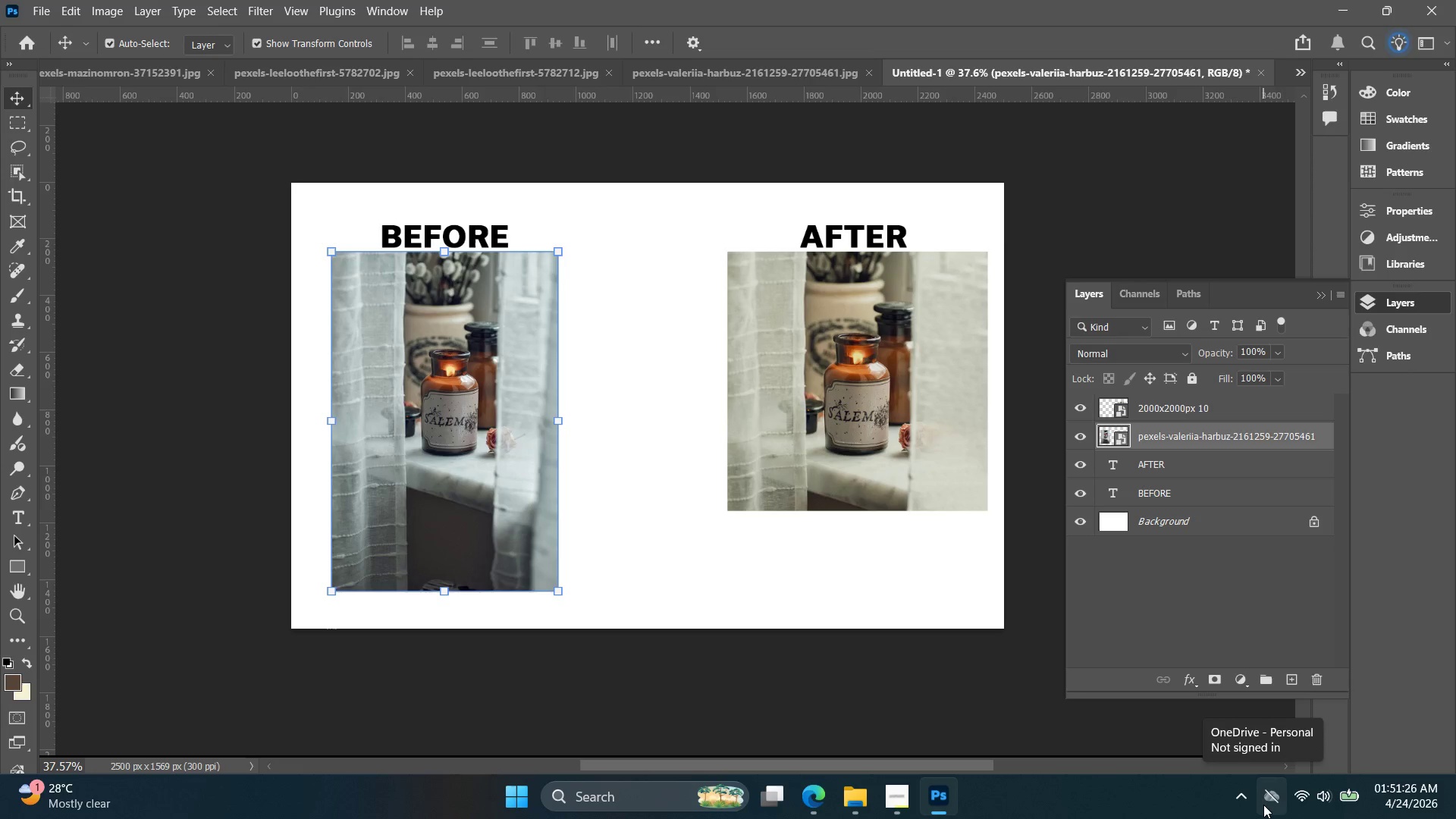 
key(Alt+AltLeft)
 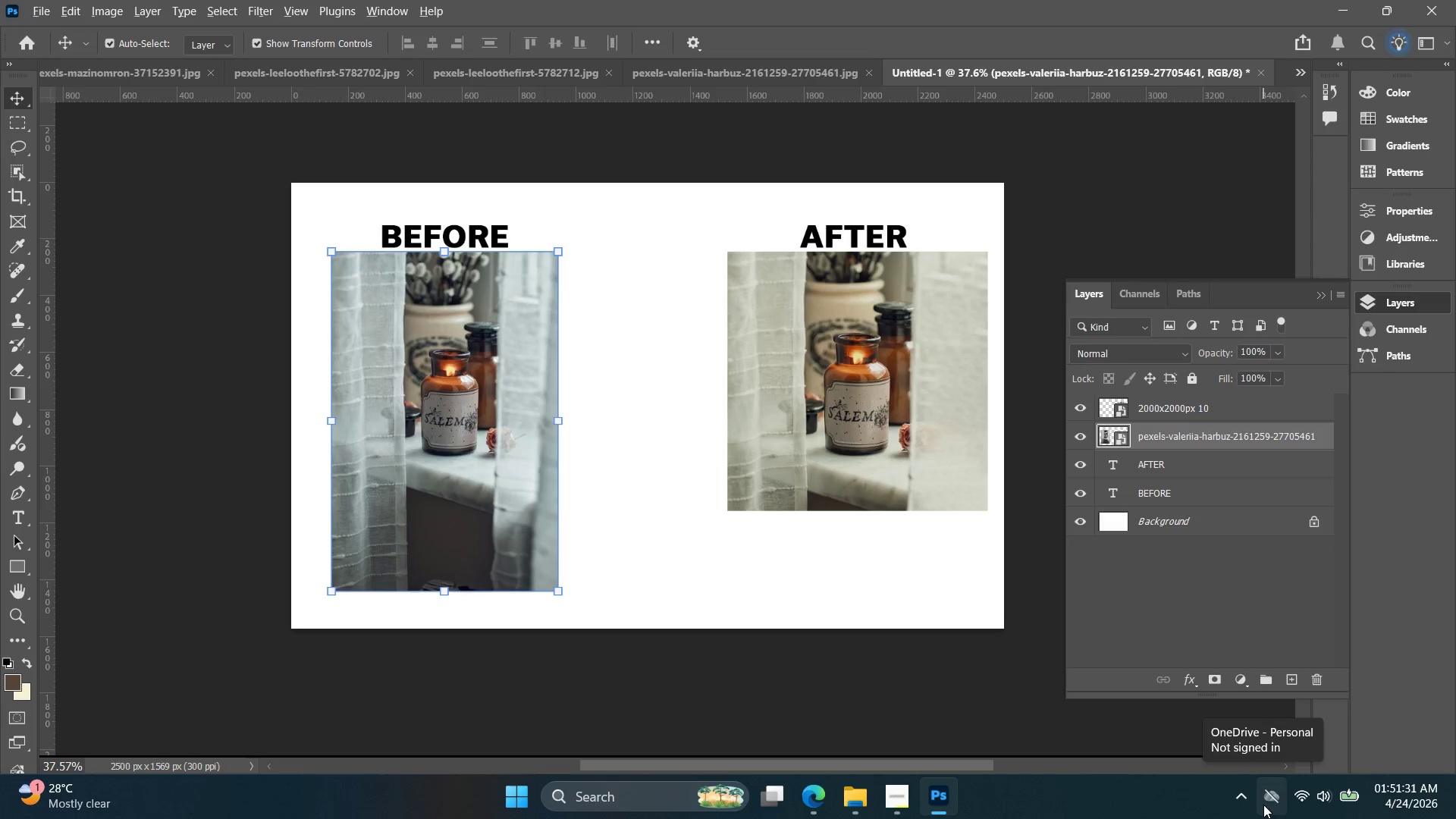 
key(Alt+Tab)
 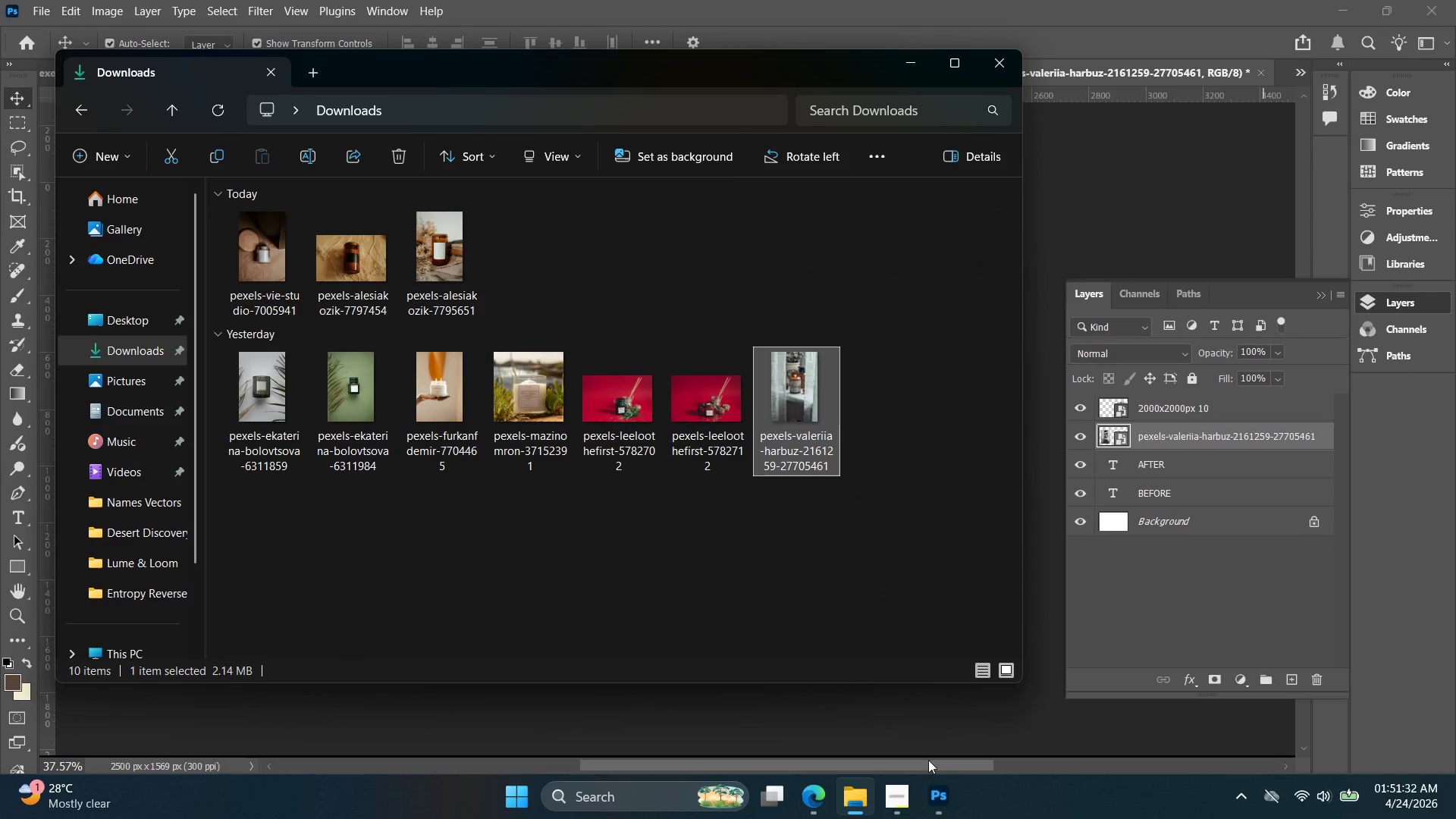 
left_click([1455, 818])
 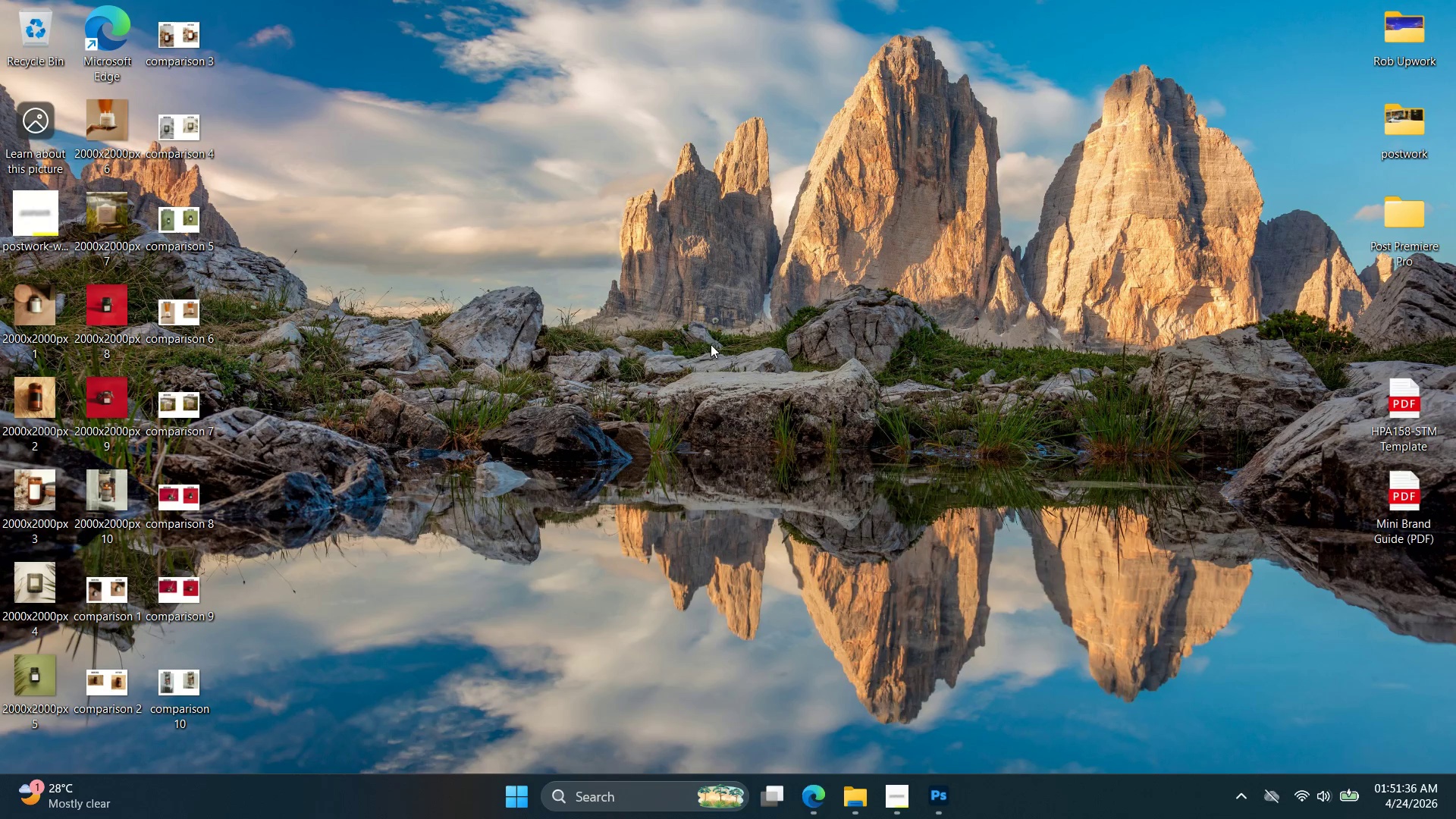 
key(F5)
 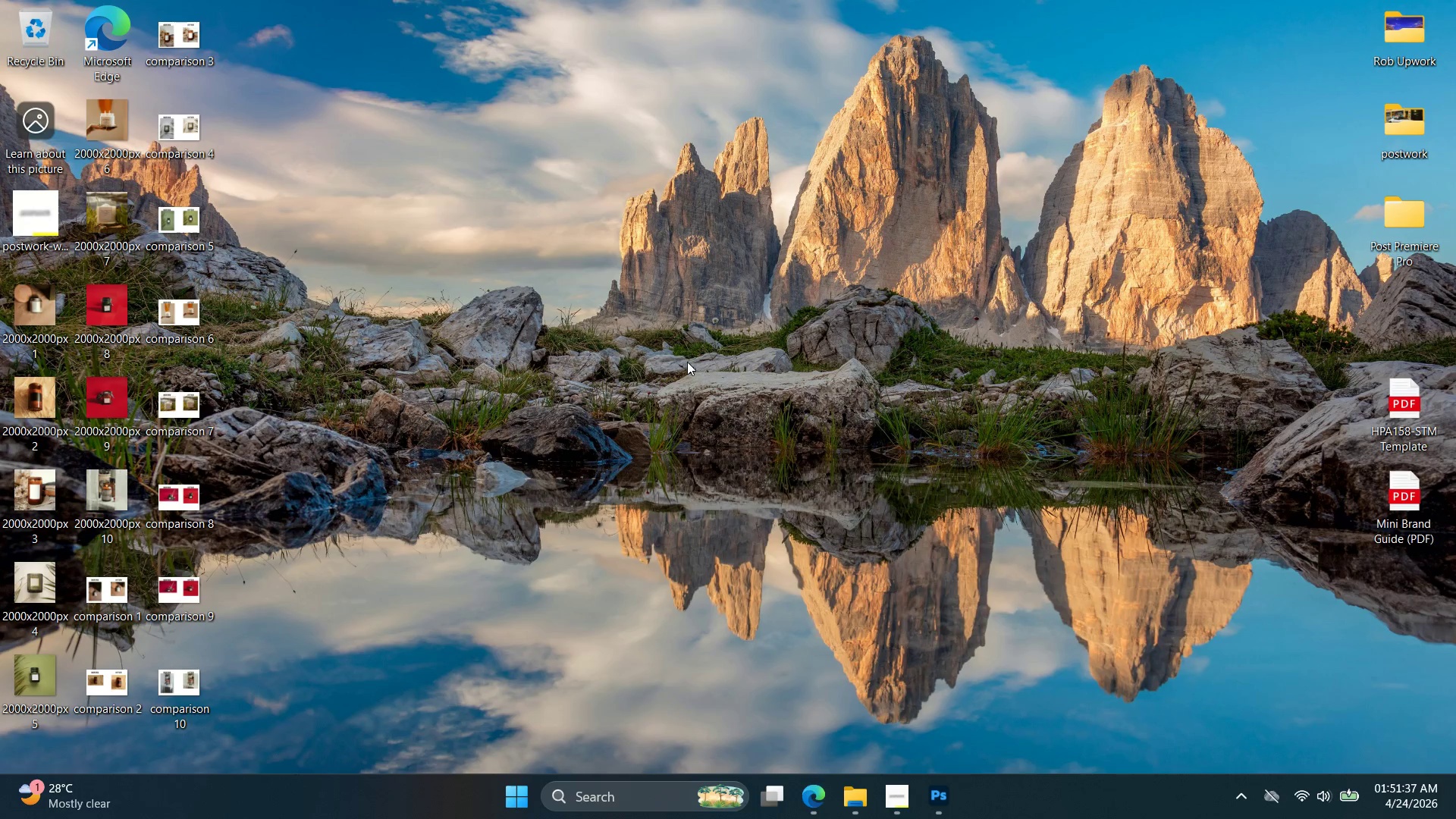 
key(F5)
 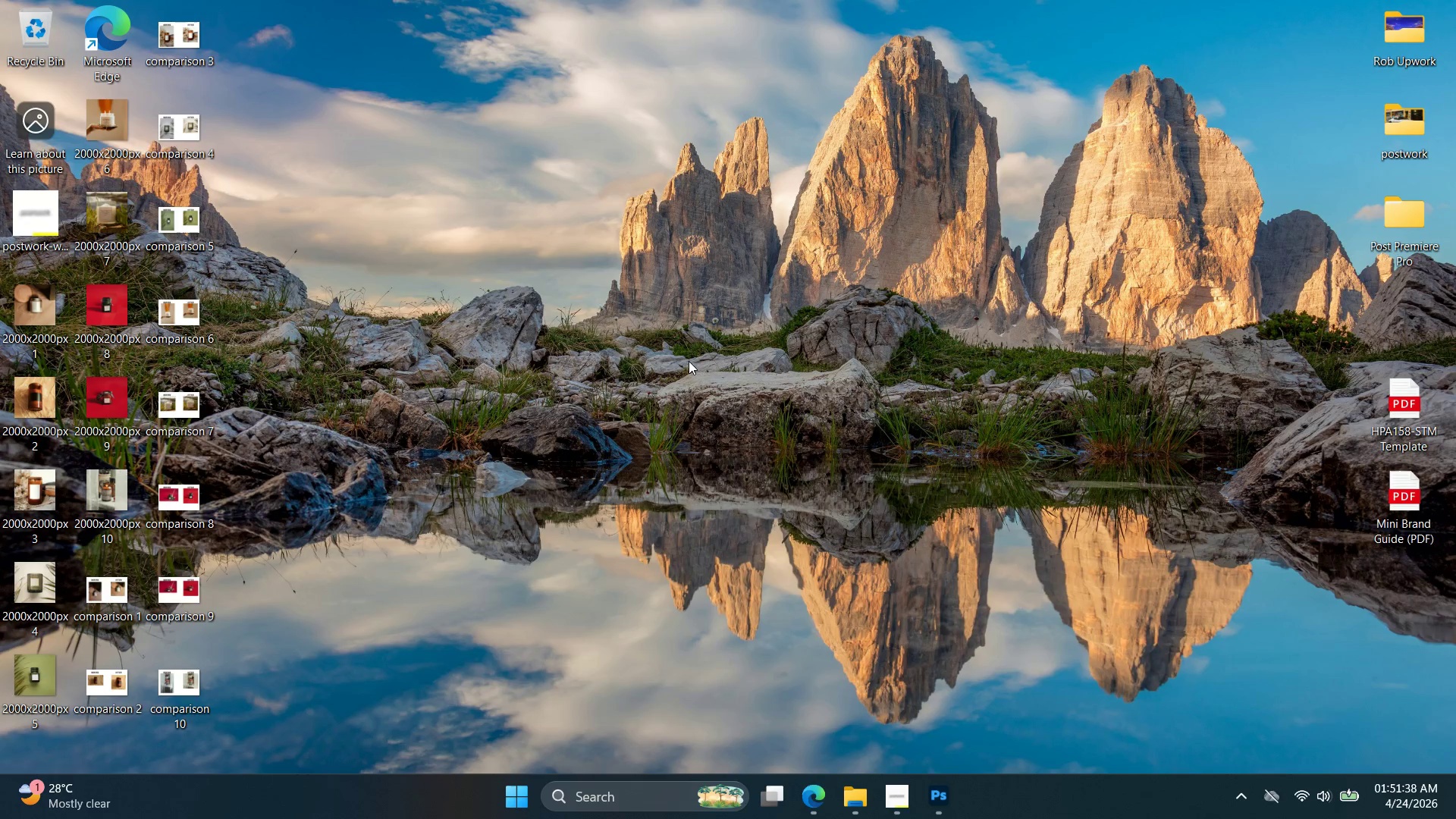 
key(F5)
 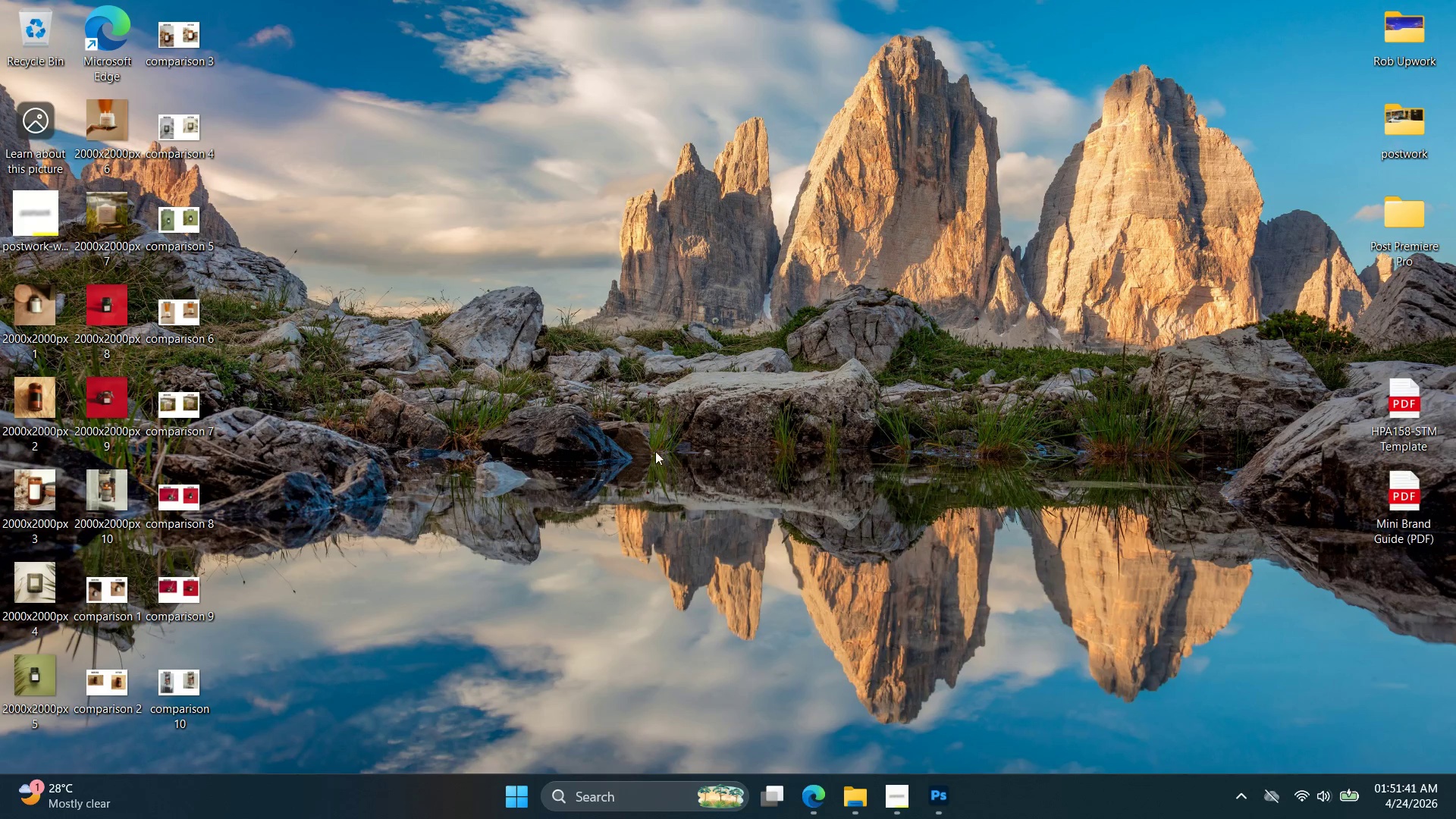 
left_click([908, 799])